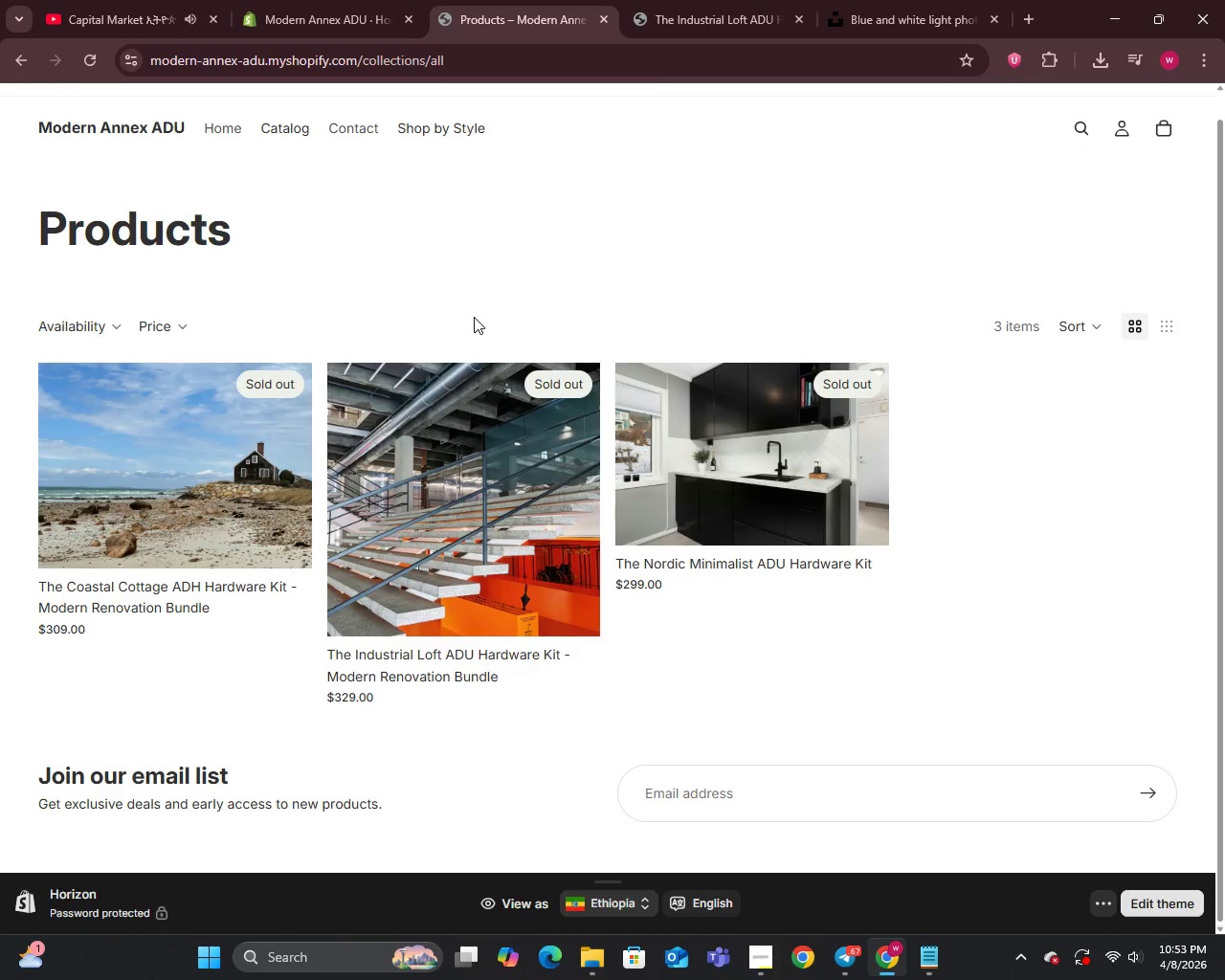 
scroll: coordinate [474, 317], scroll_direction: up, amount: 3.0
 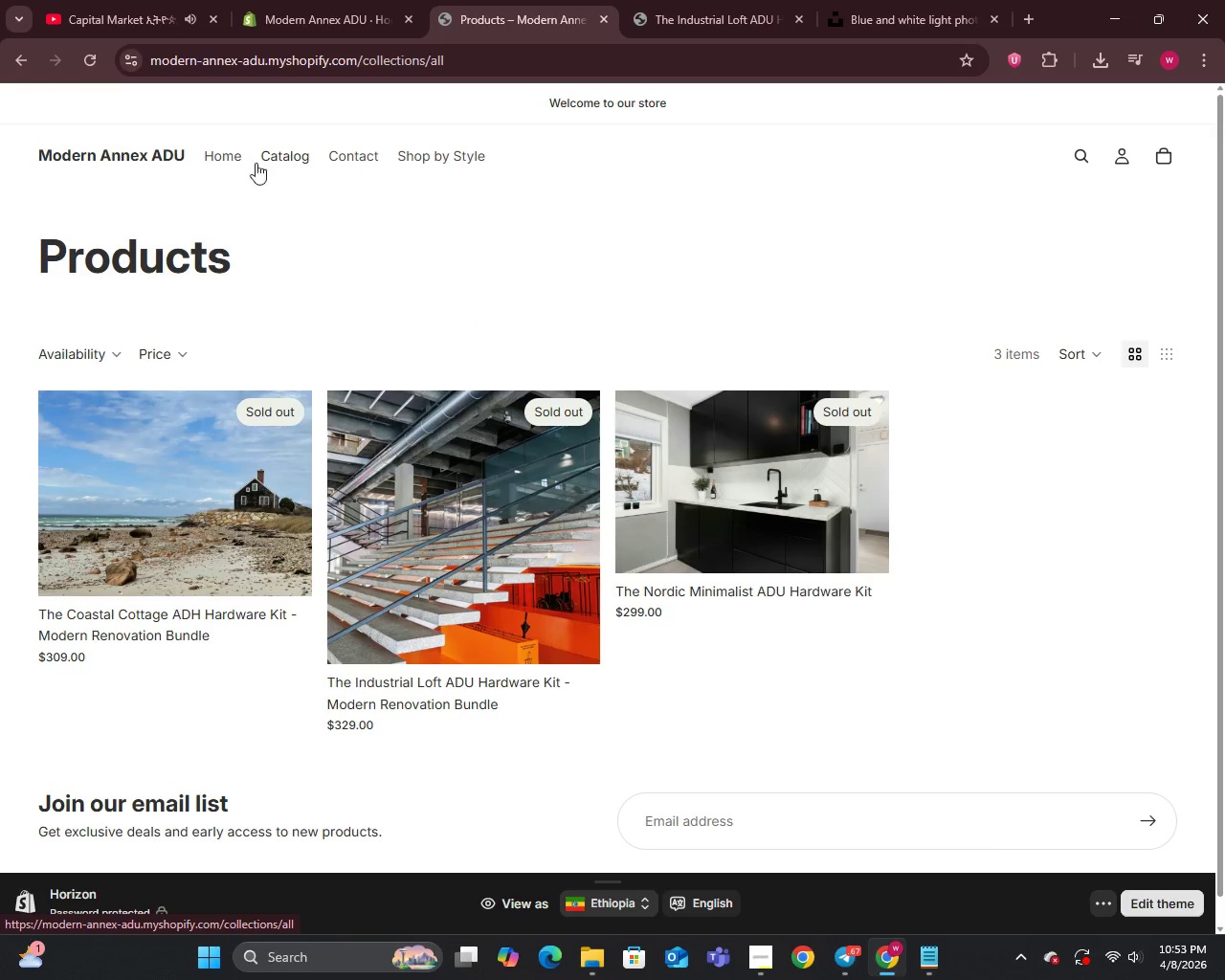 
left_click([230, 163])
 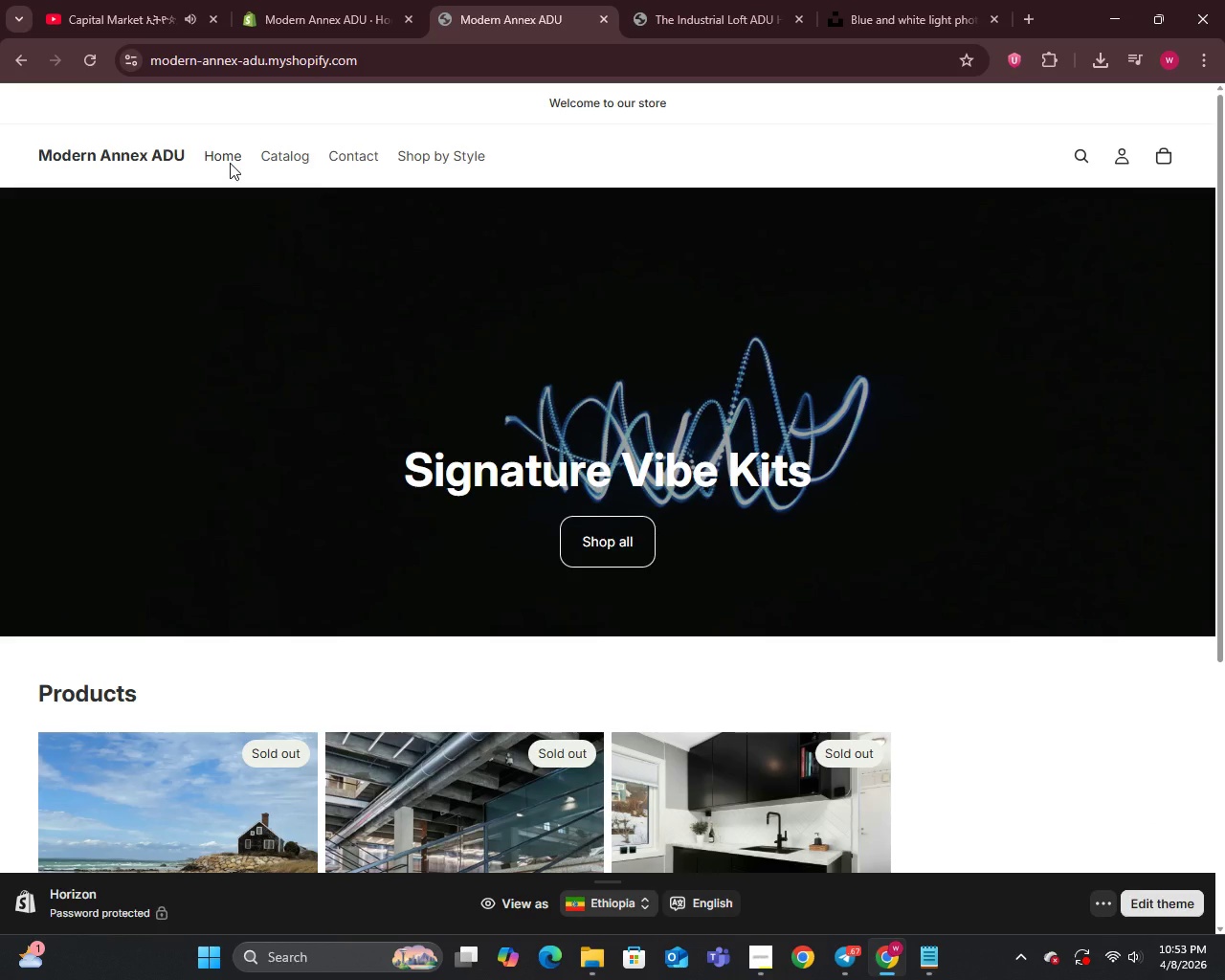 
left_click([625, 536])
 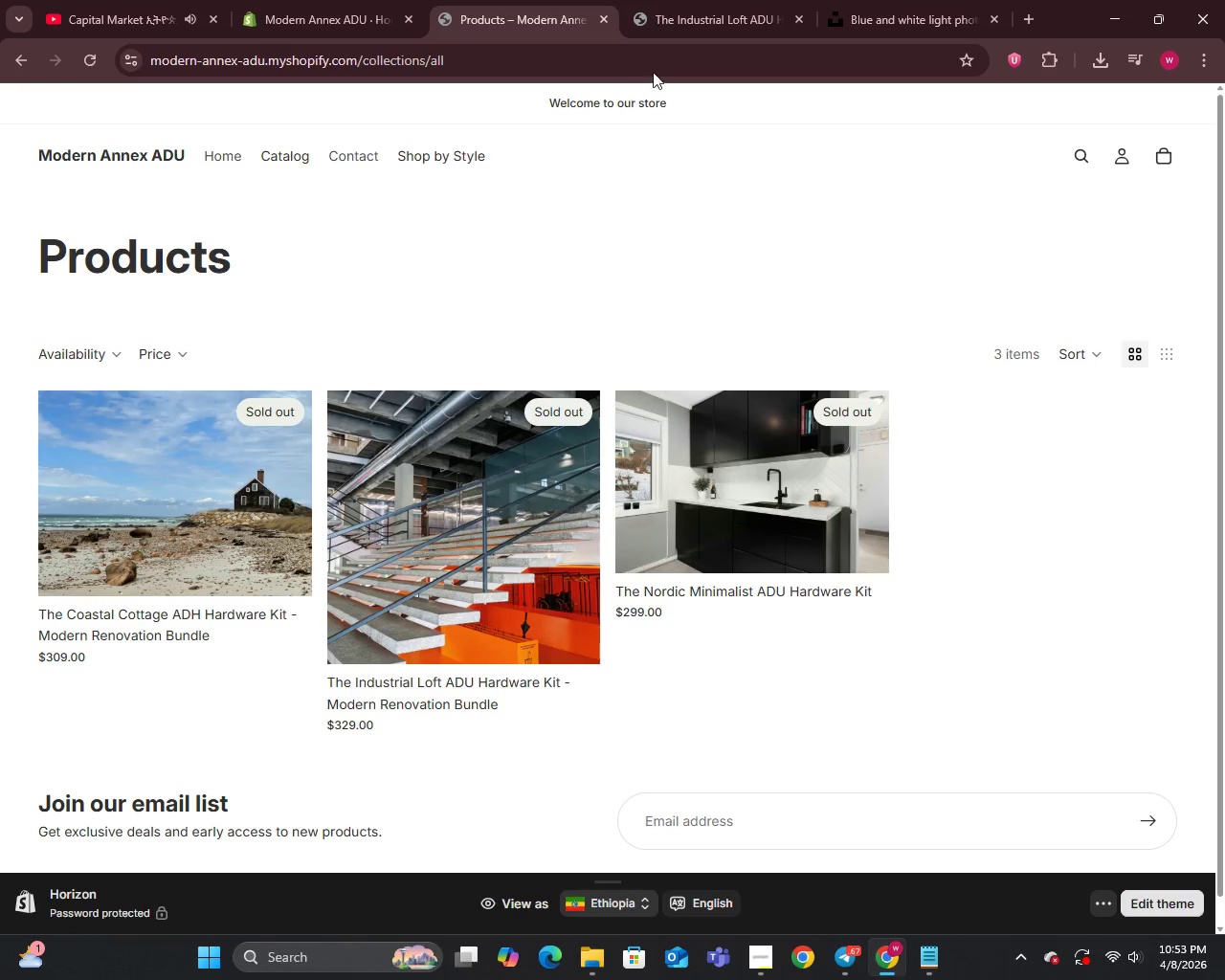 
wait(5.36)
 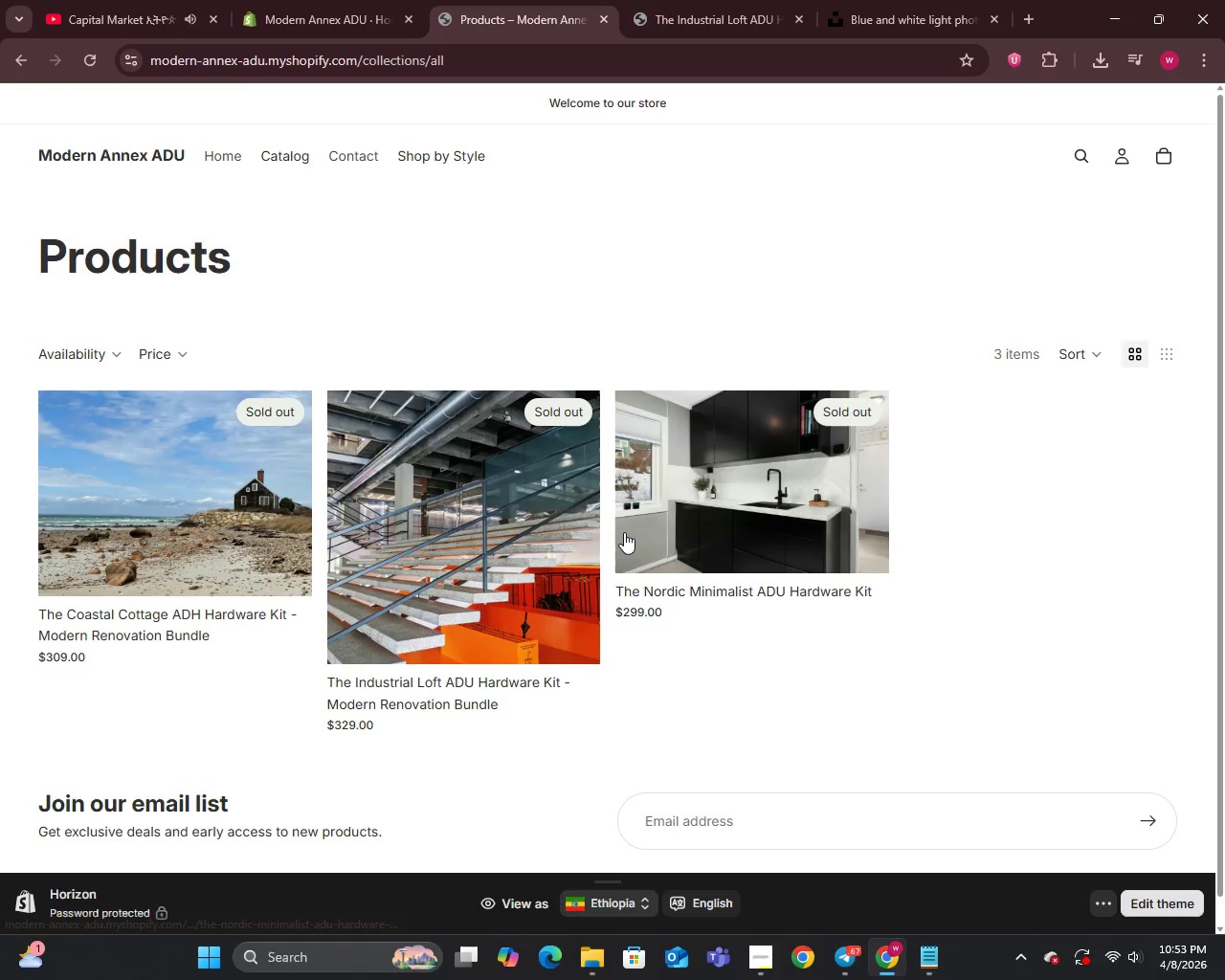 
left_click([795, 16])
 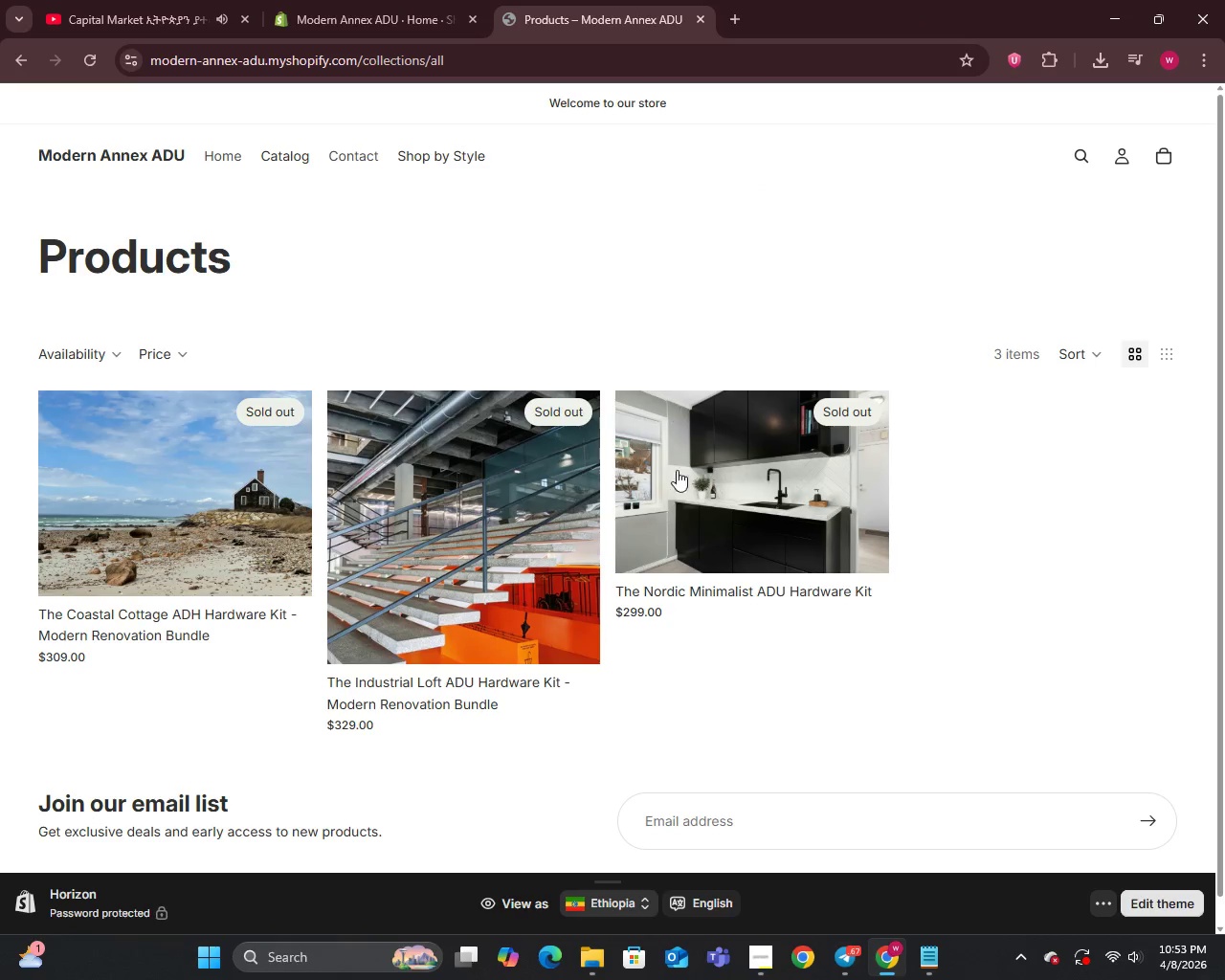 
left_click([705, 519])
 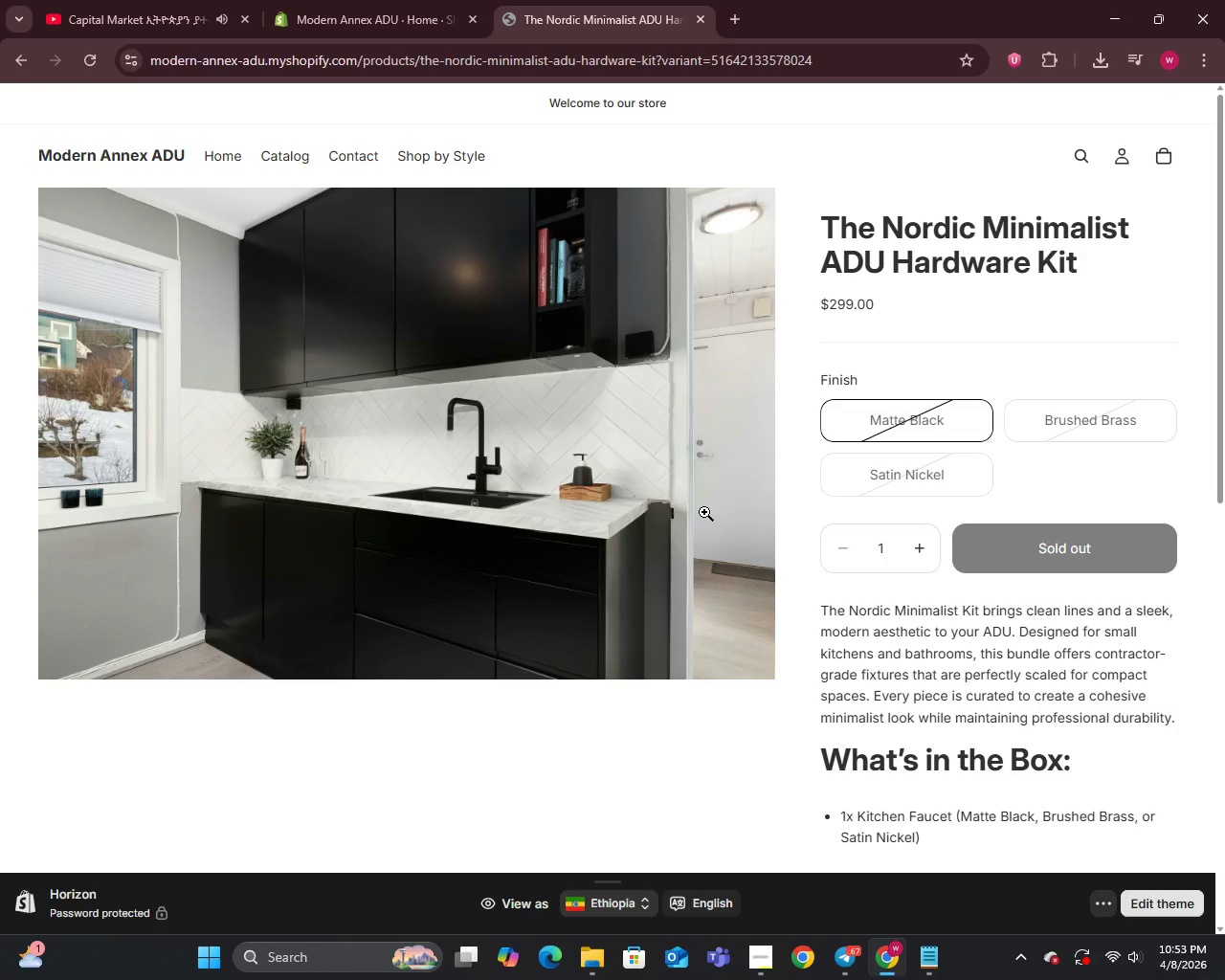 
wait(7.48)
 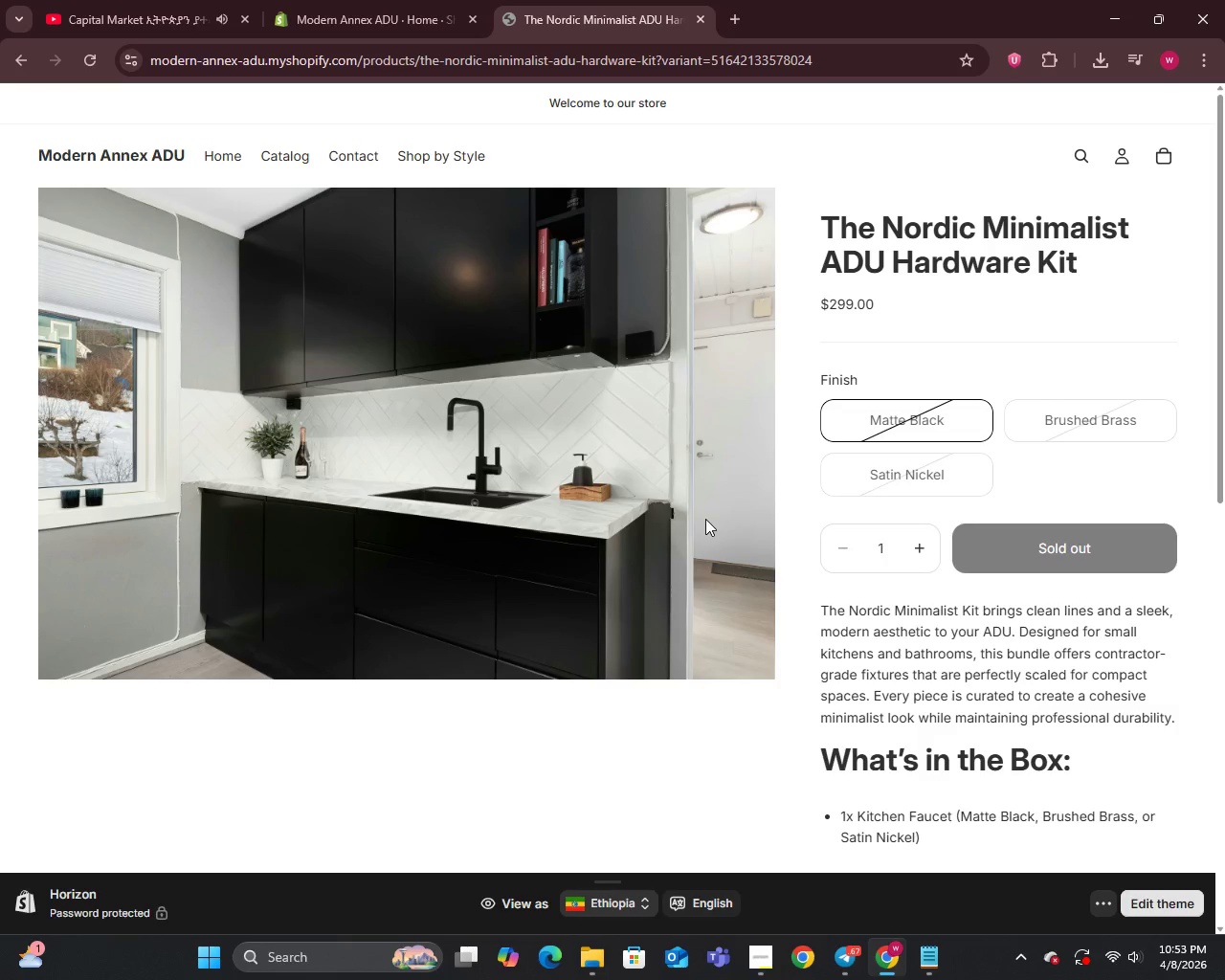 
scroll: coordinate [702, 495], scroll_direction: up, amount: 5.0
 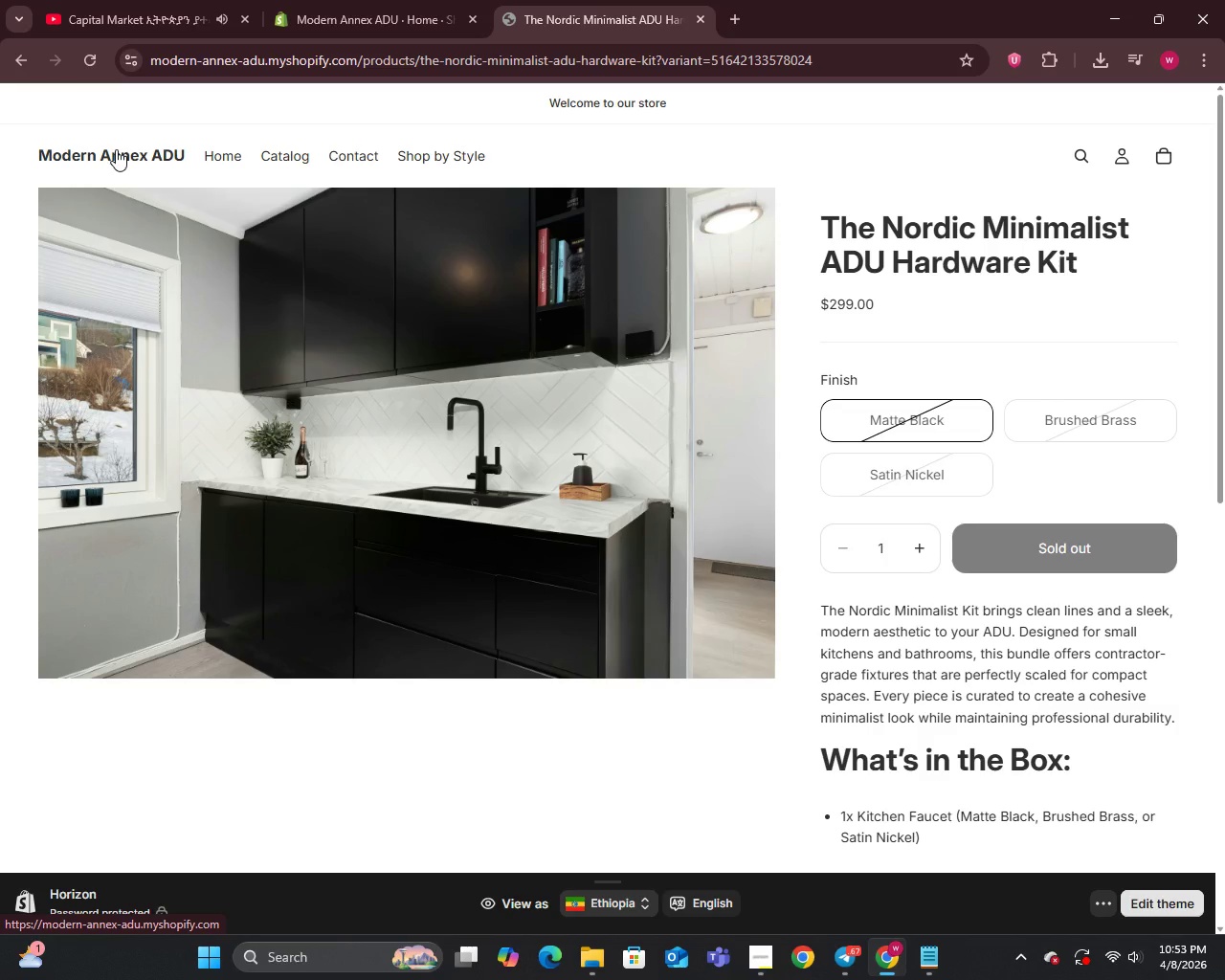 
left_click([116, 149])
 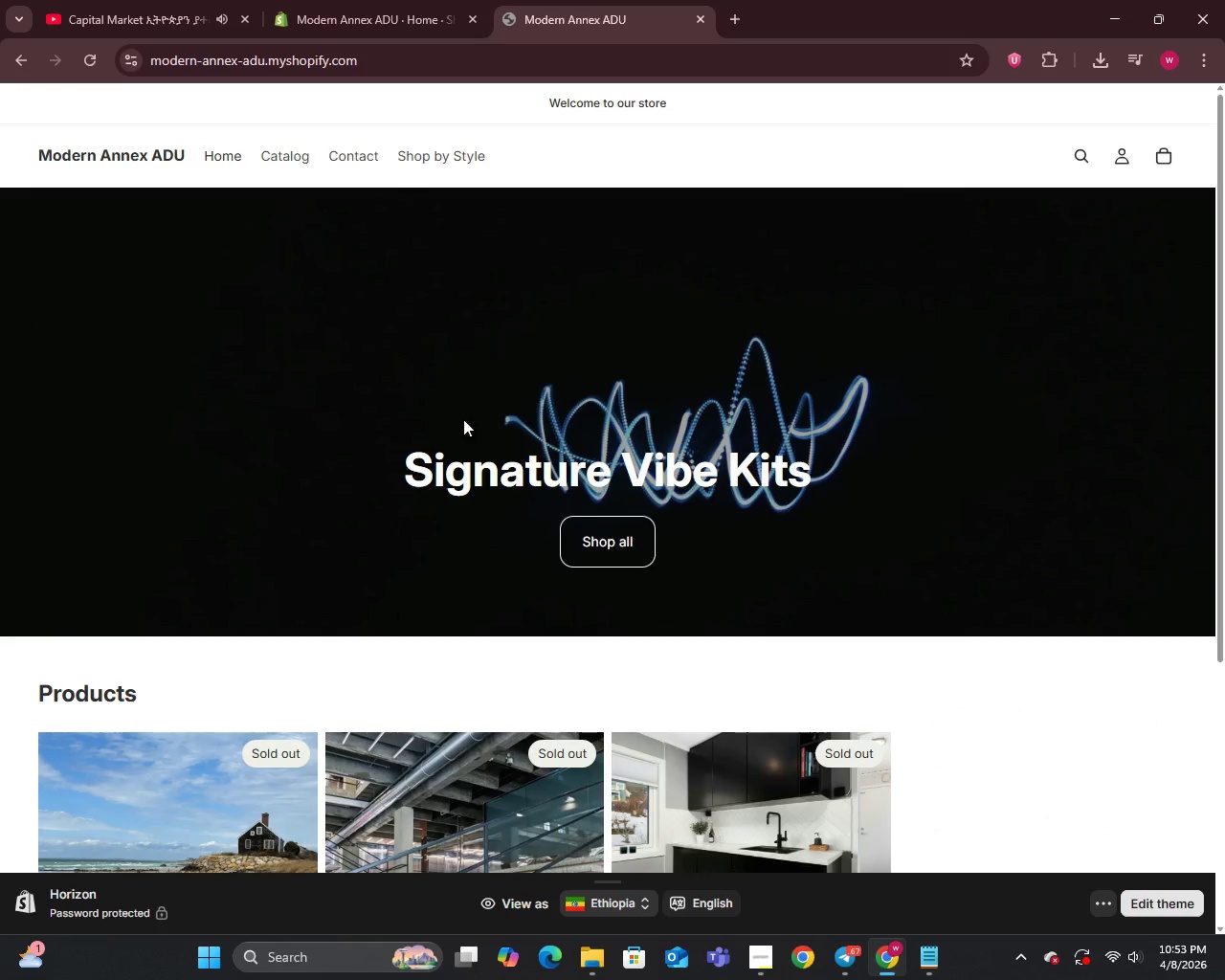 
scroll: coordinate [482, 429], scroll_direction: down, amount: 5.0
 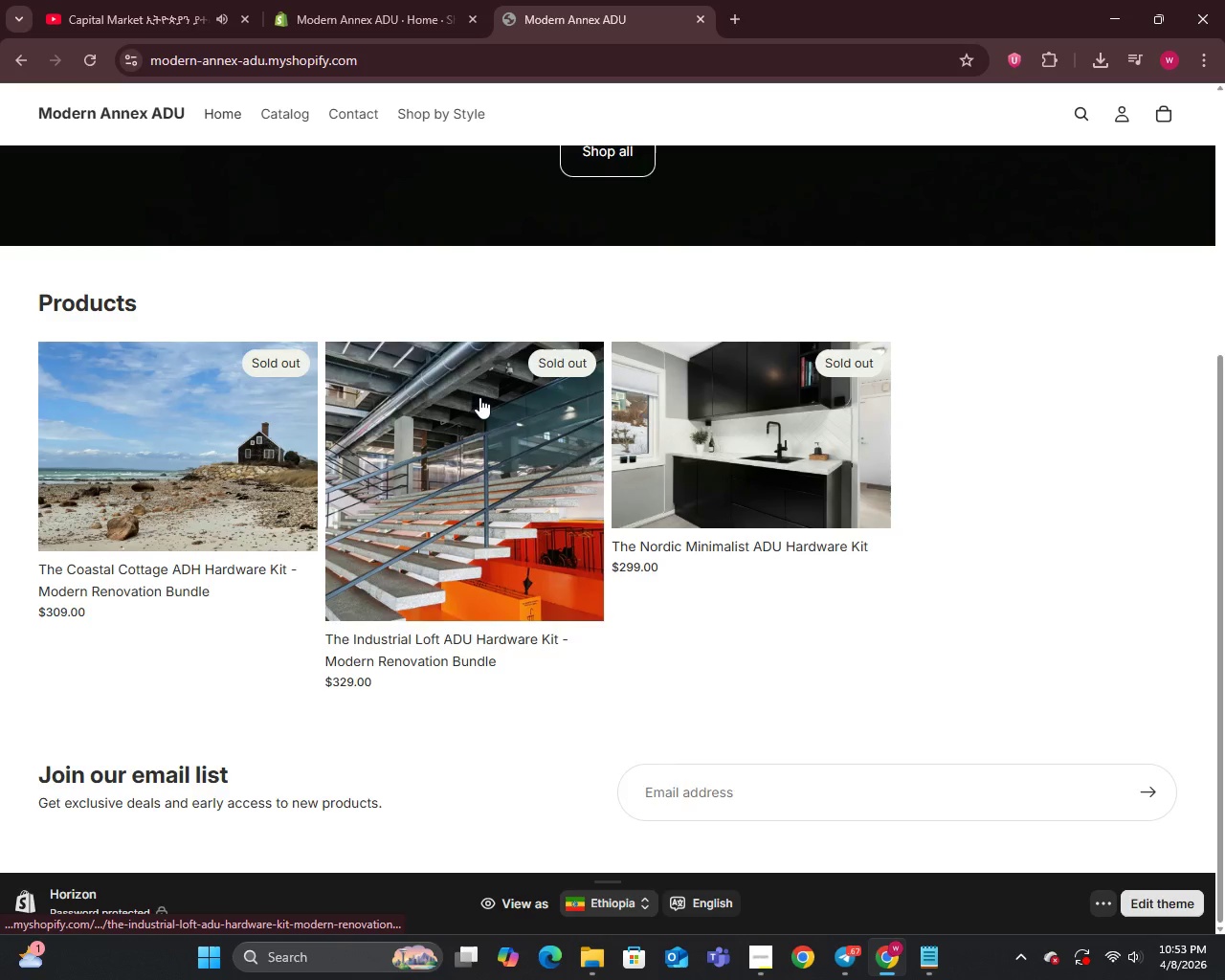 
scroll: coordinate [479, 394], scroll_direction: up, amount: 6.0
 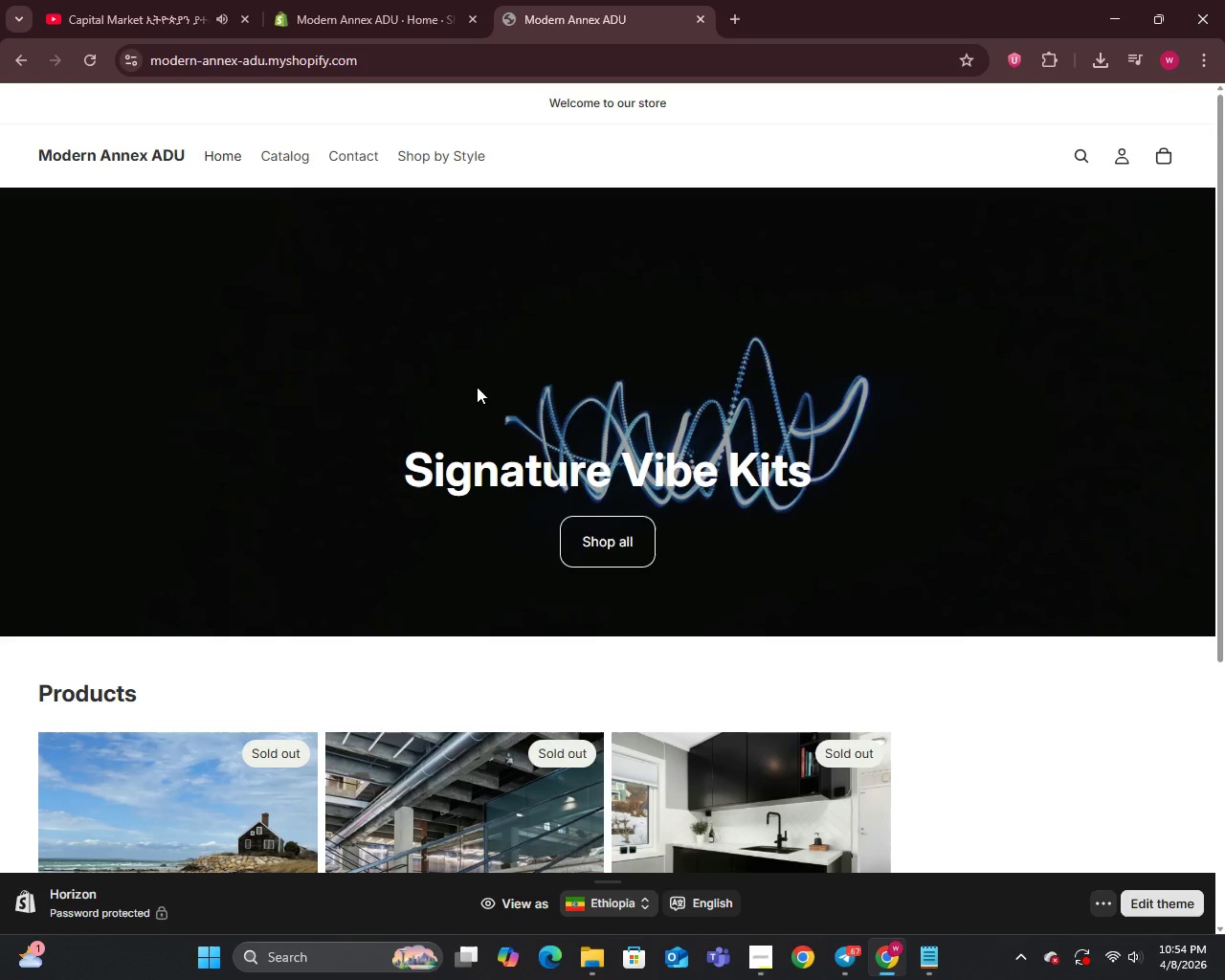 
wait(20.76)
 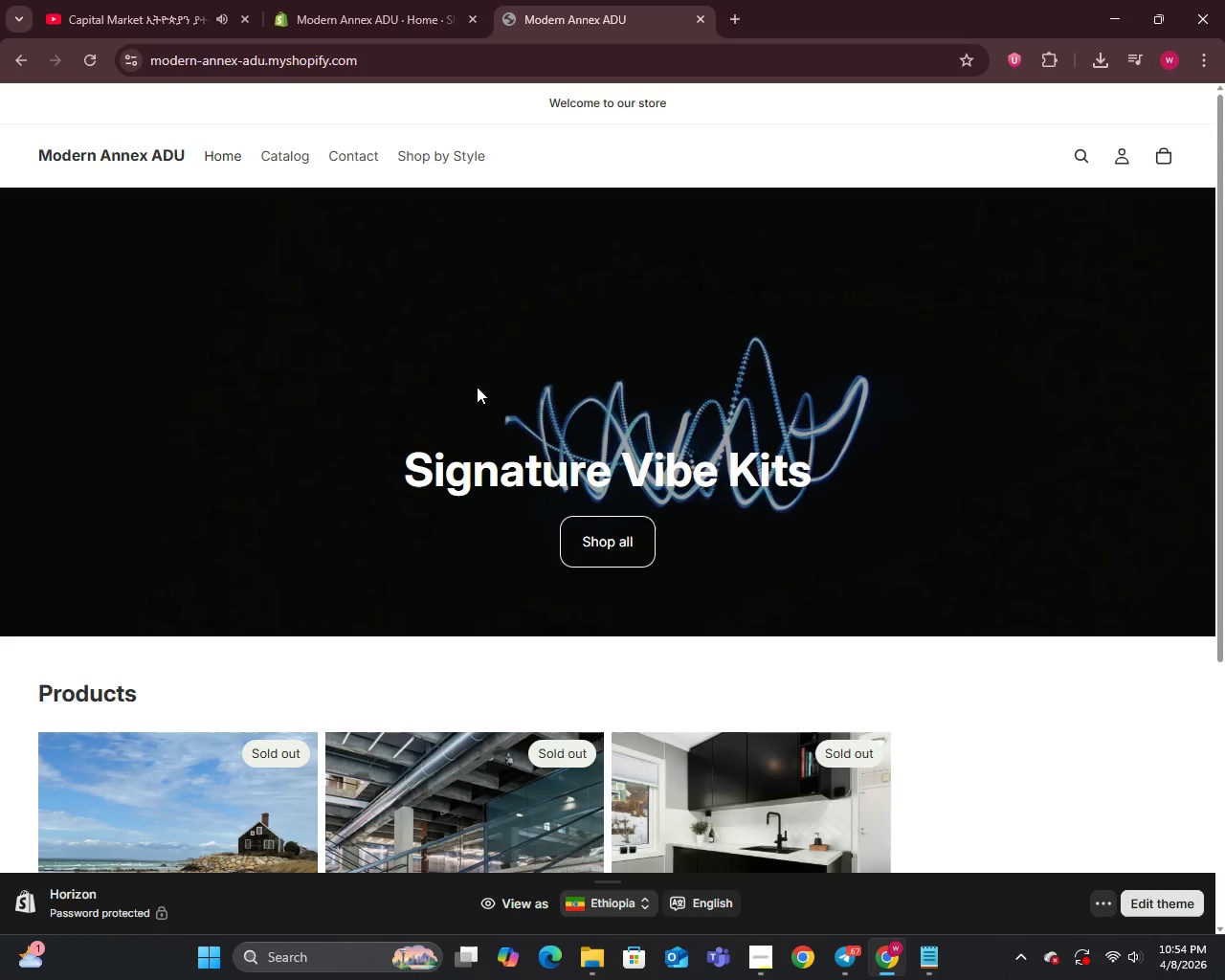 
scroll: coordinate [352, 333], scroll_direction: down, amount: 2.0
 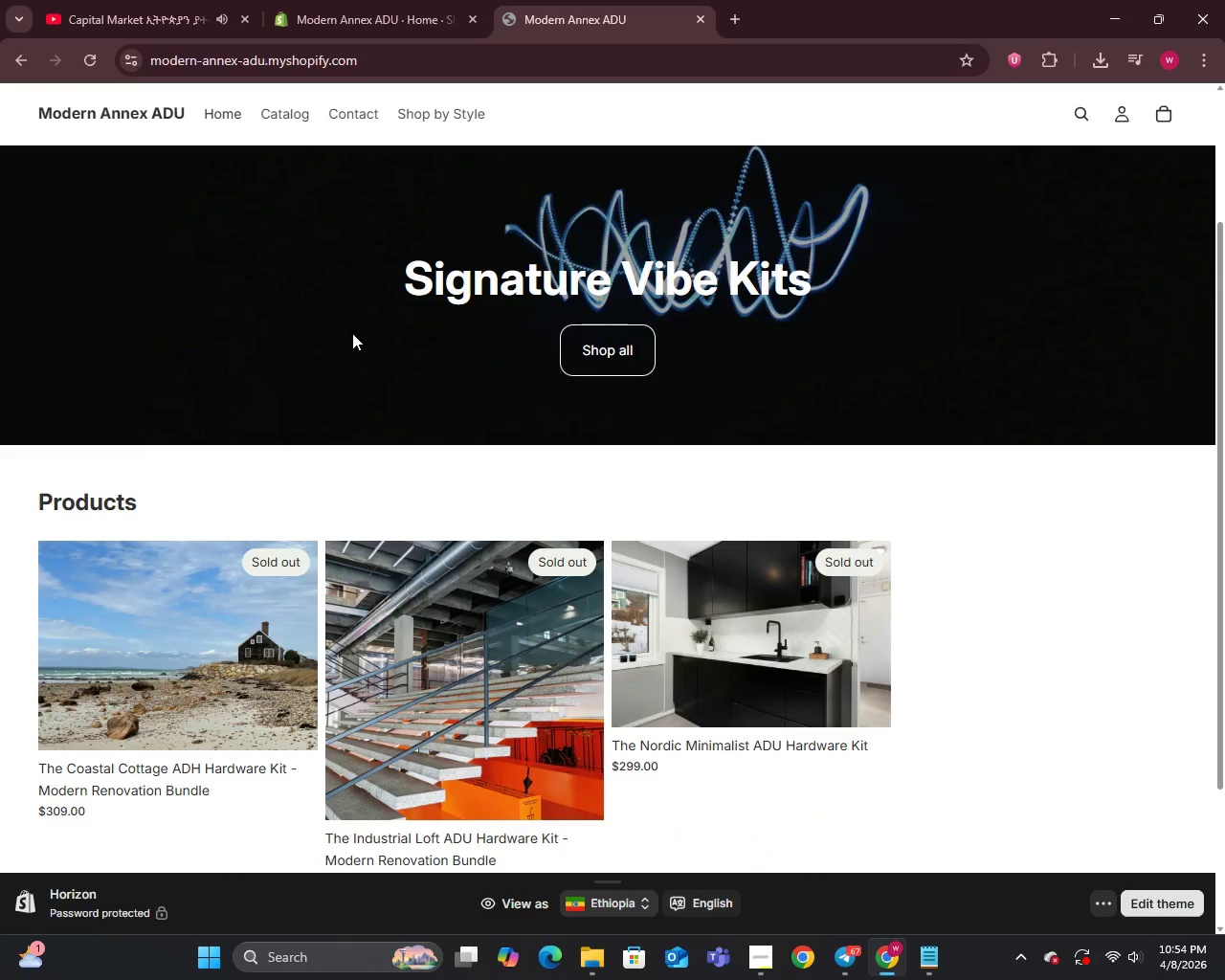 
scroll: coordinate [352, 333], scroll_direction: up, amount: 1.0
 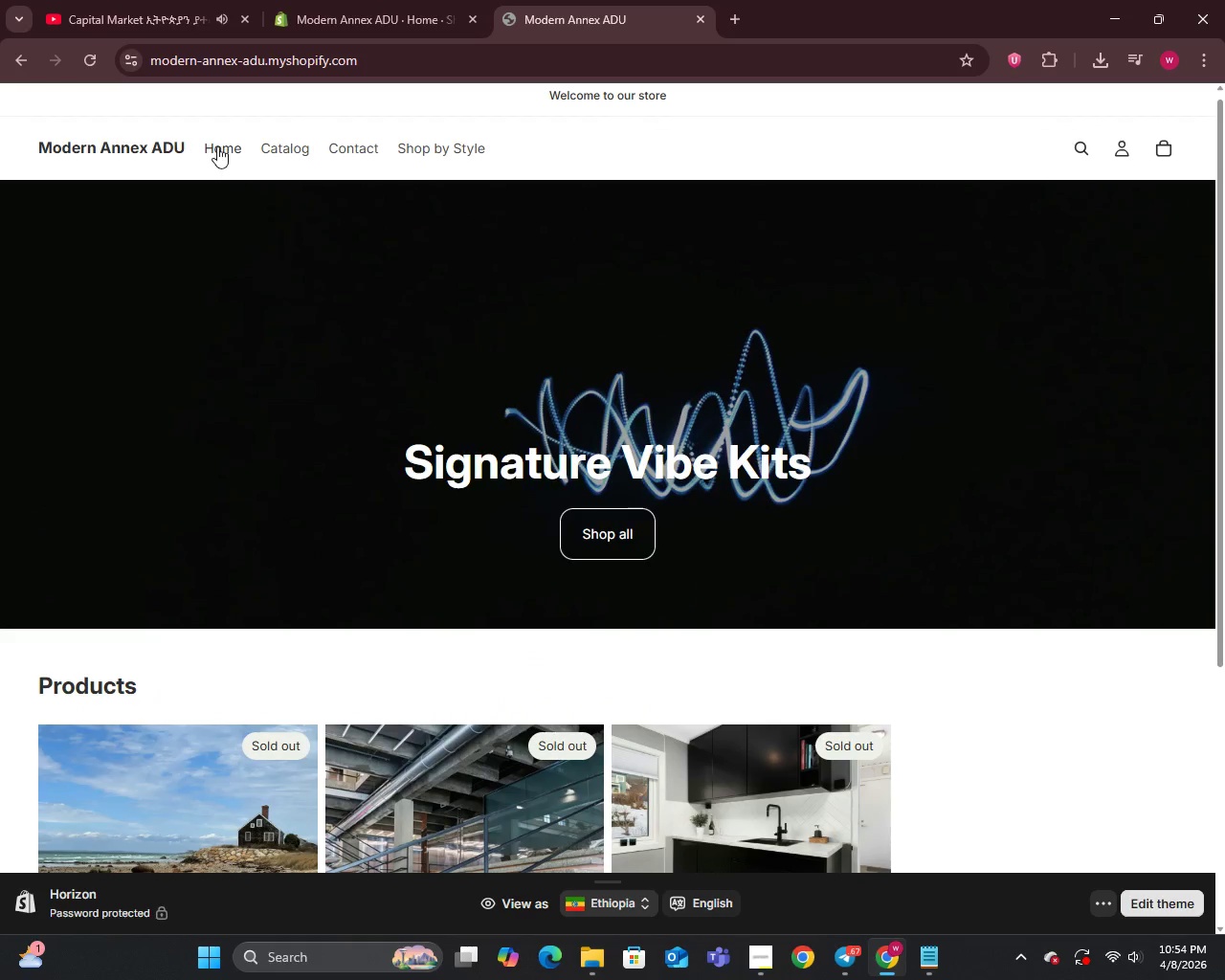 
left_click([216, 145])
 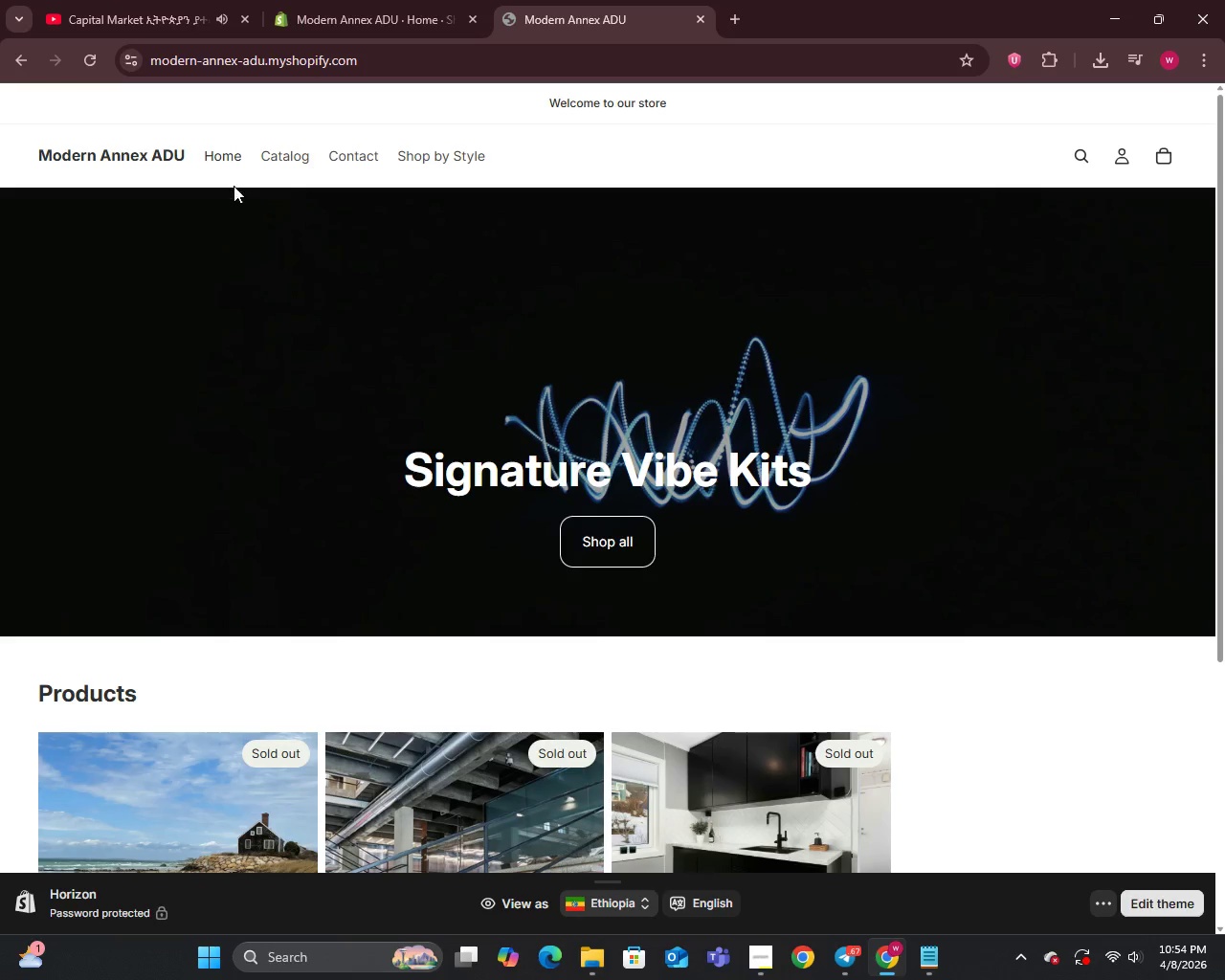 
left_click([307, 0])
 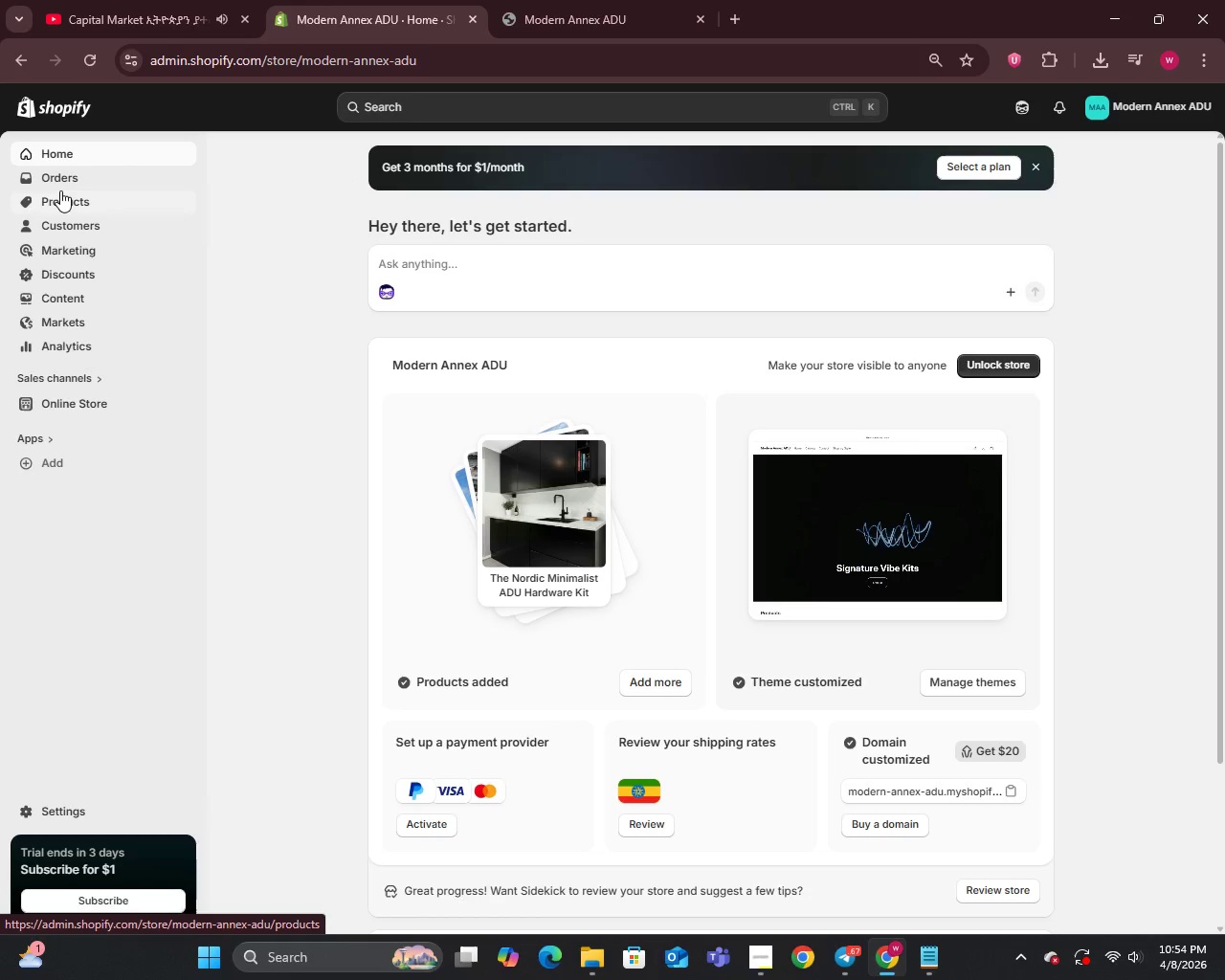 
left_click([72, 194])
 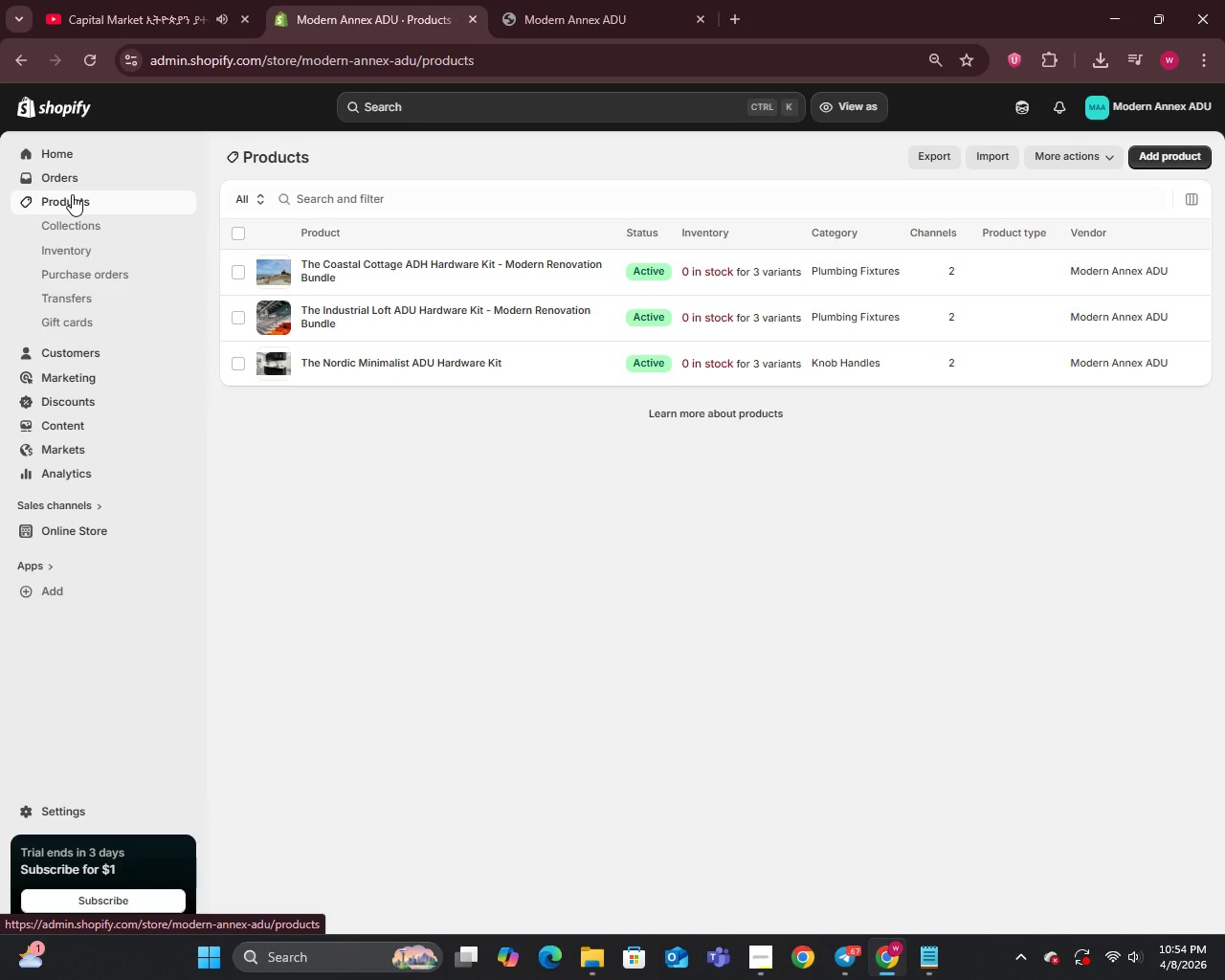 
wait(5.36)
 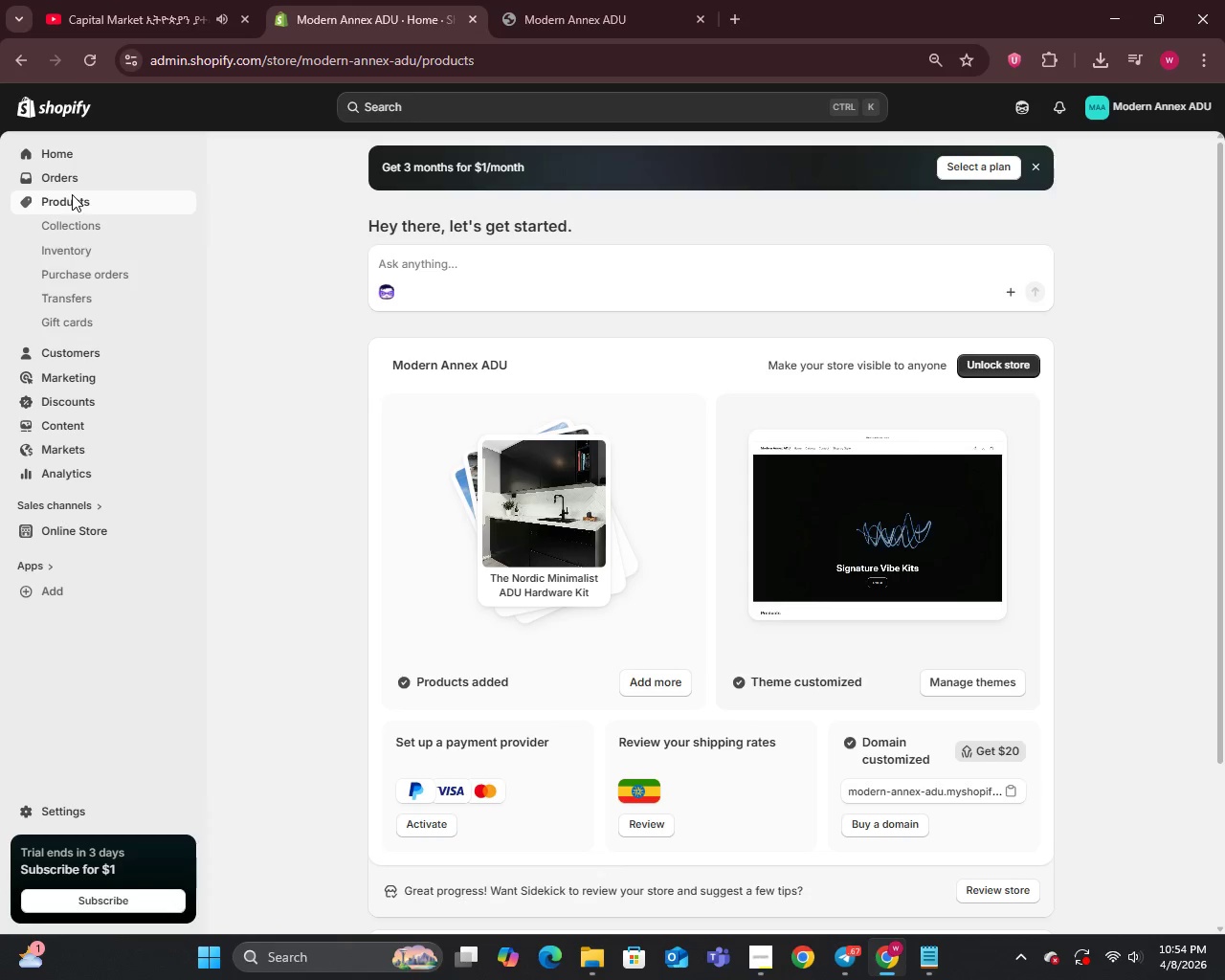 
left_click([338, 268])
 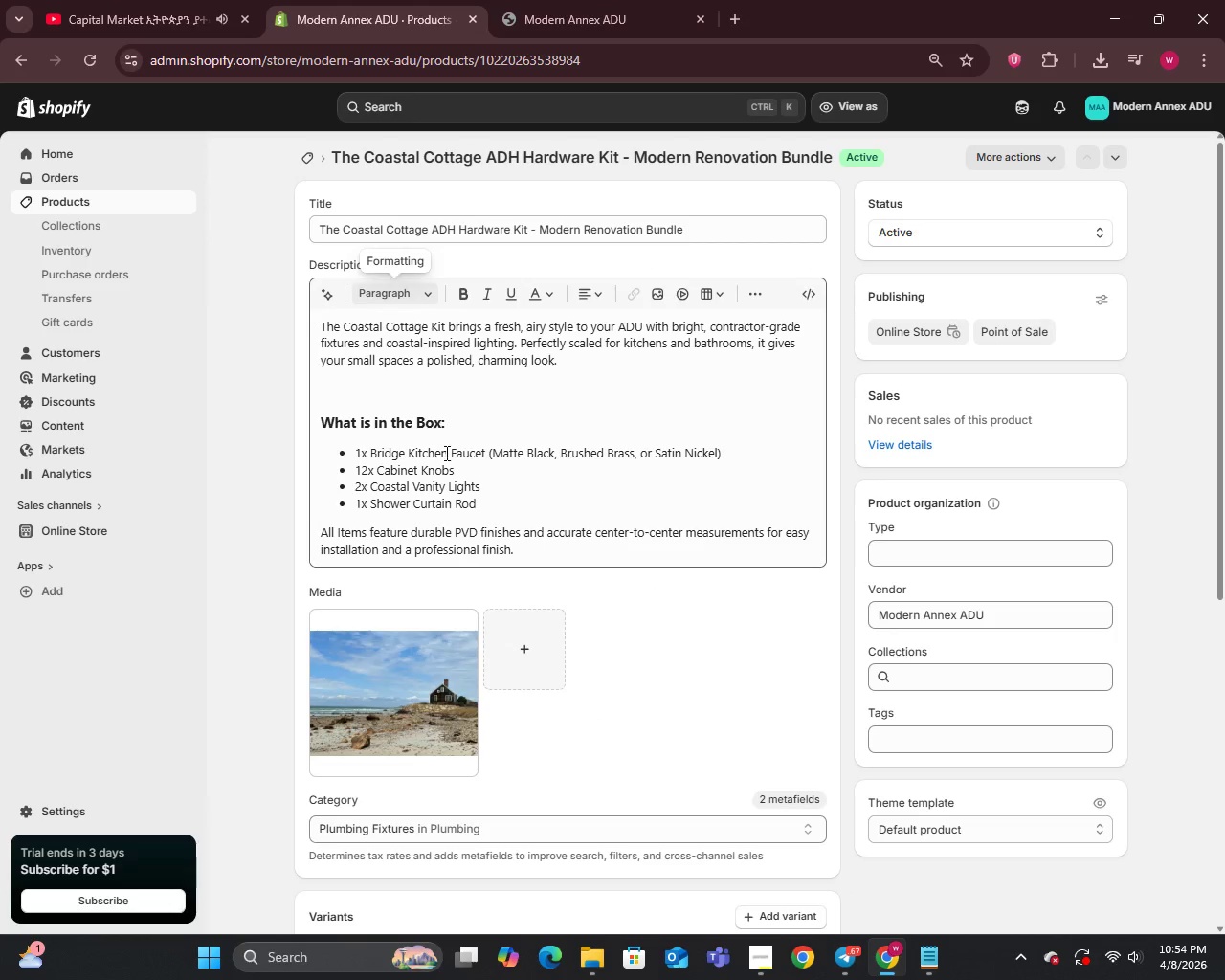 
scroll: coordinate [456, 428], scroll_direction: down, amount: 5.0
 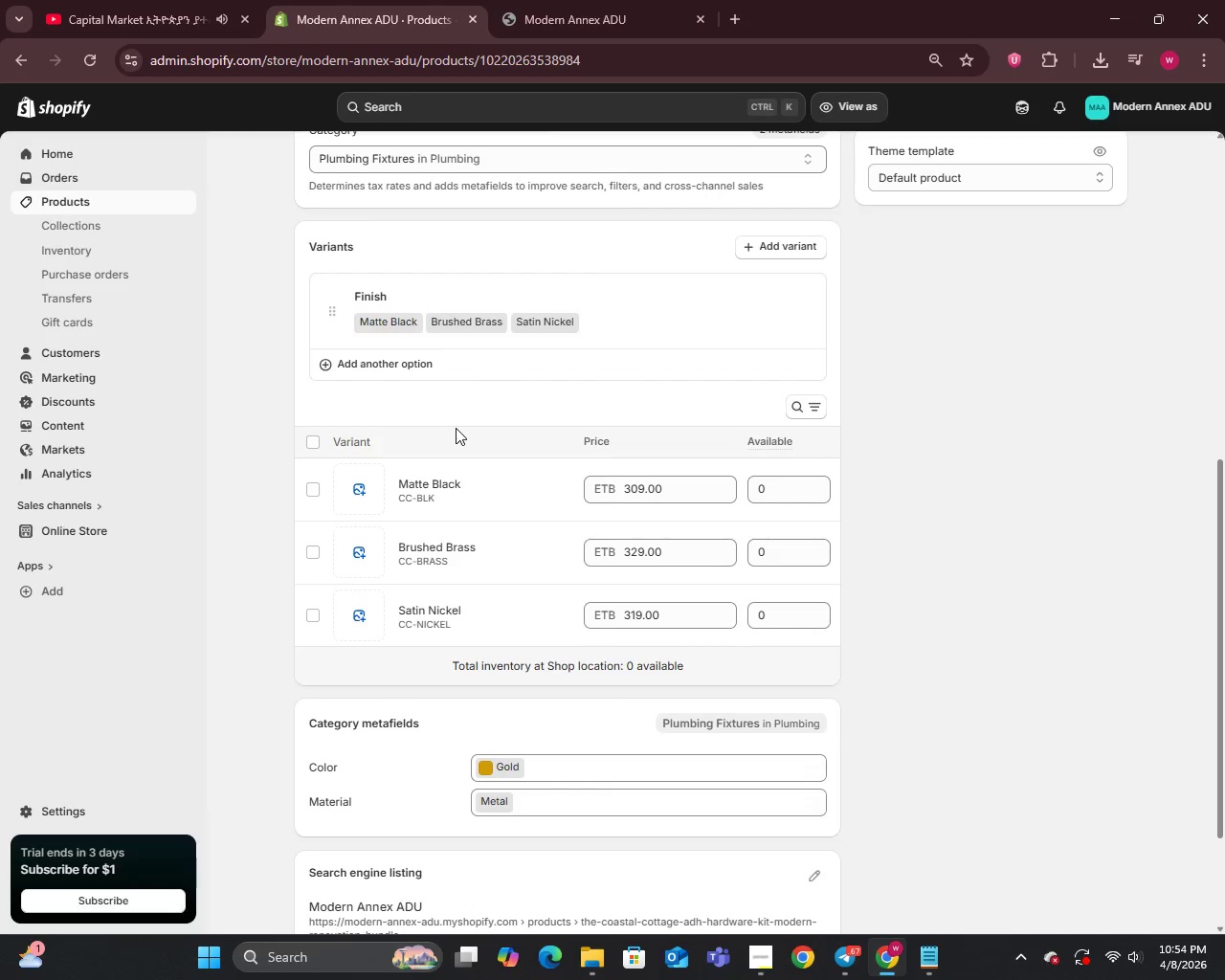 
scroll: coordinate [456, 423], scroll_direction: up, amount: 9.0
 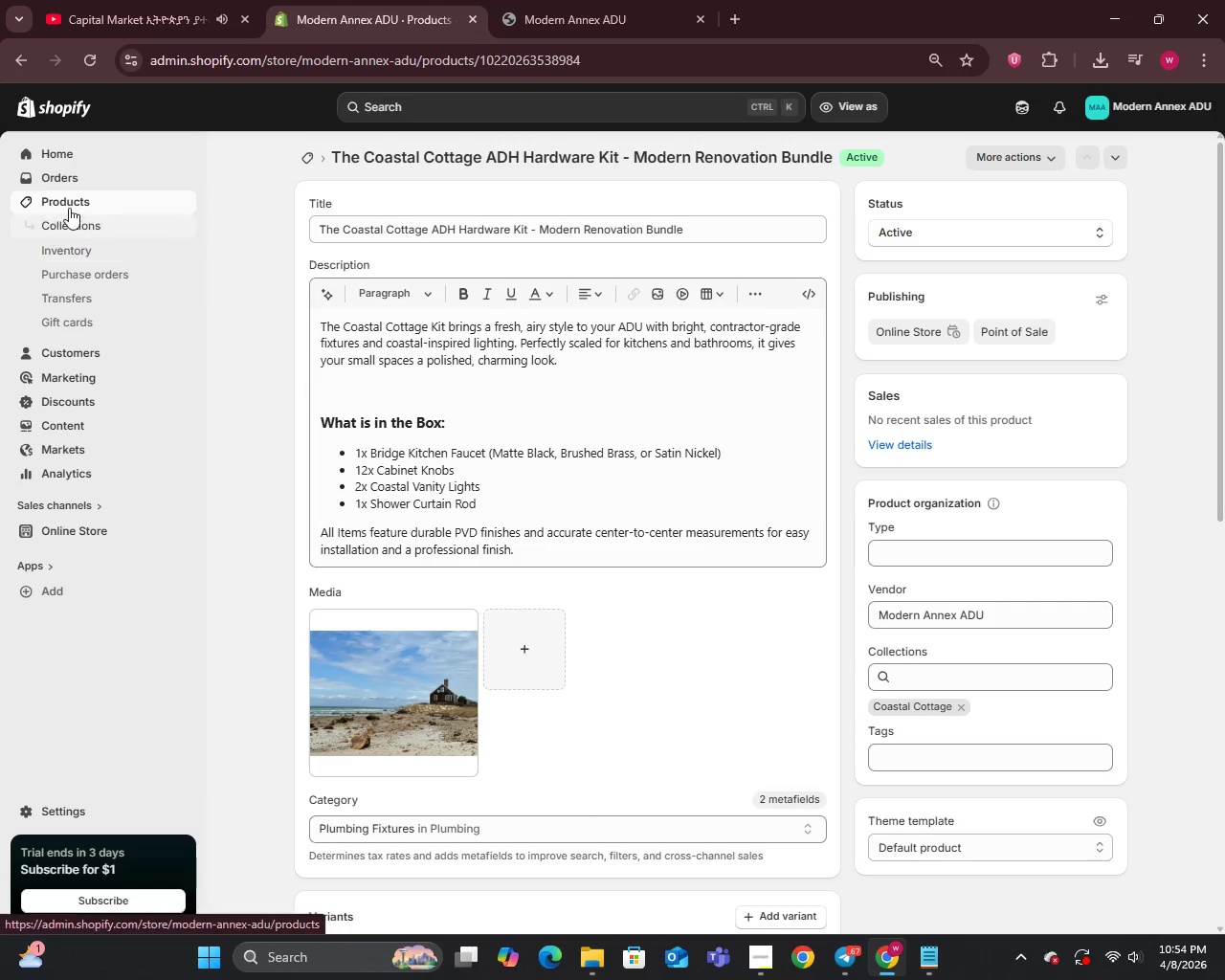 
left_click([71, 206])
 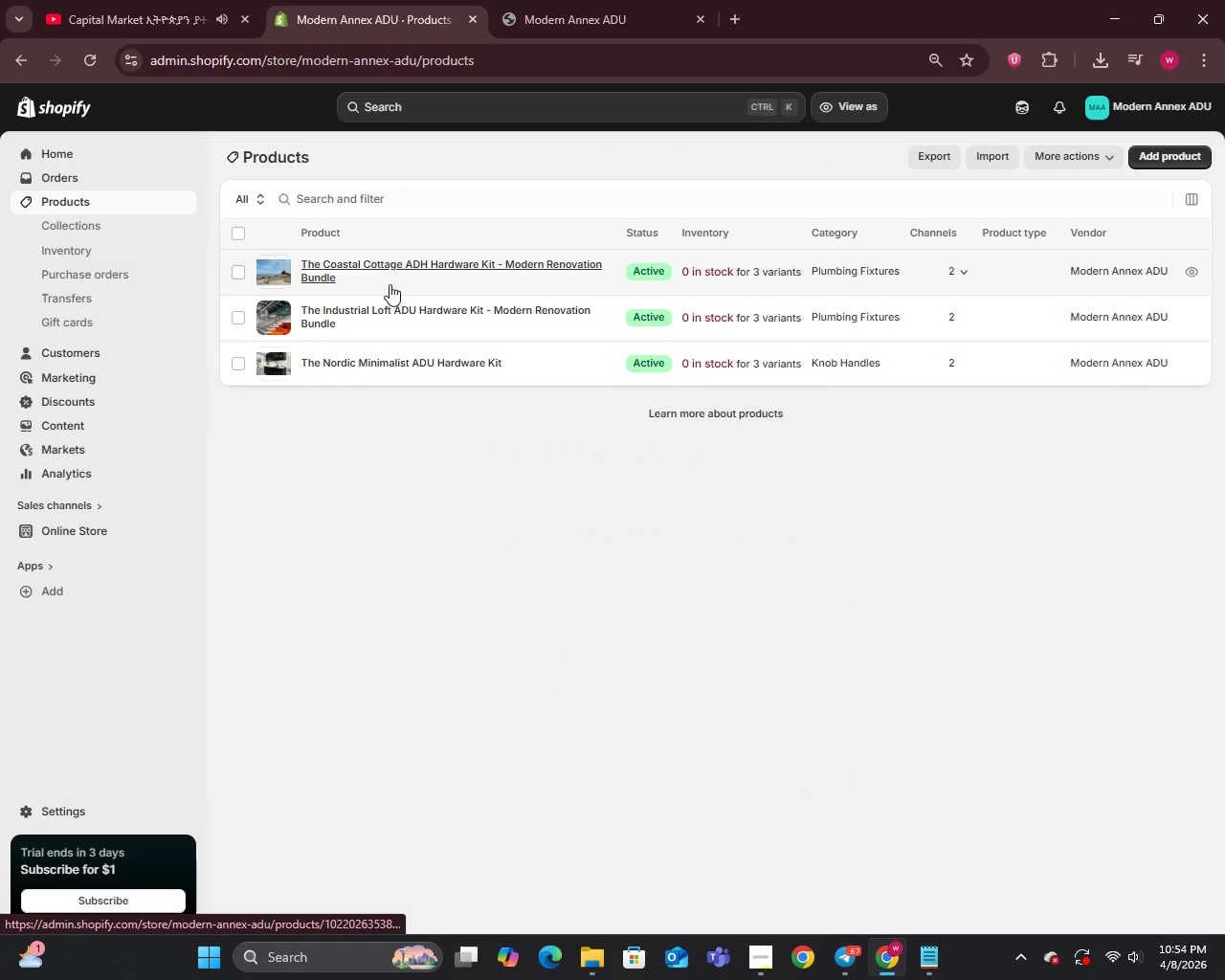 
left_click([344, 312])
 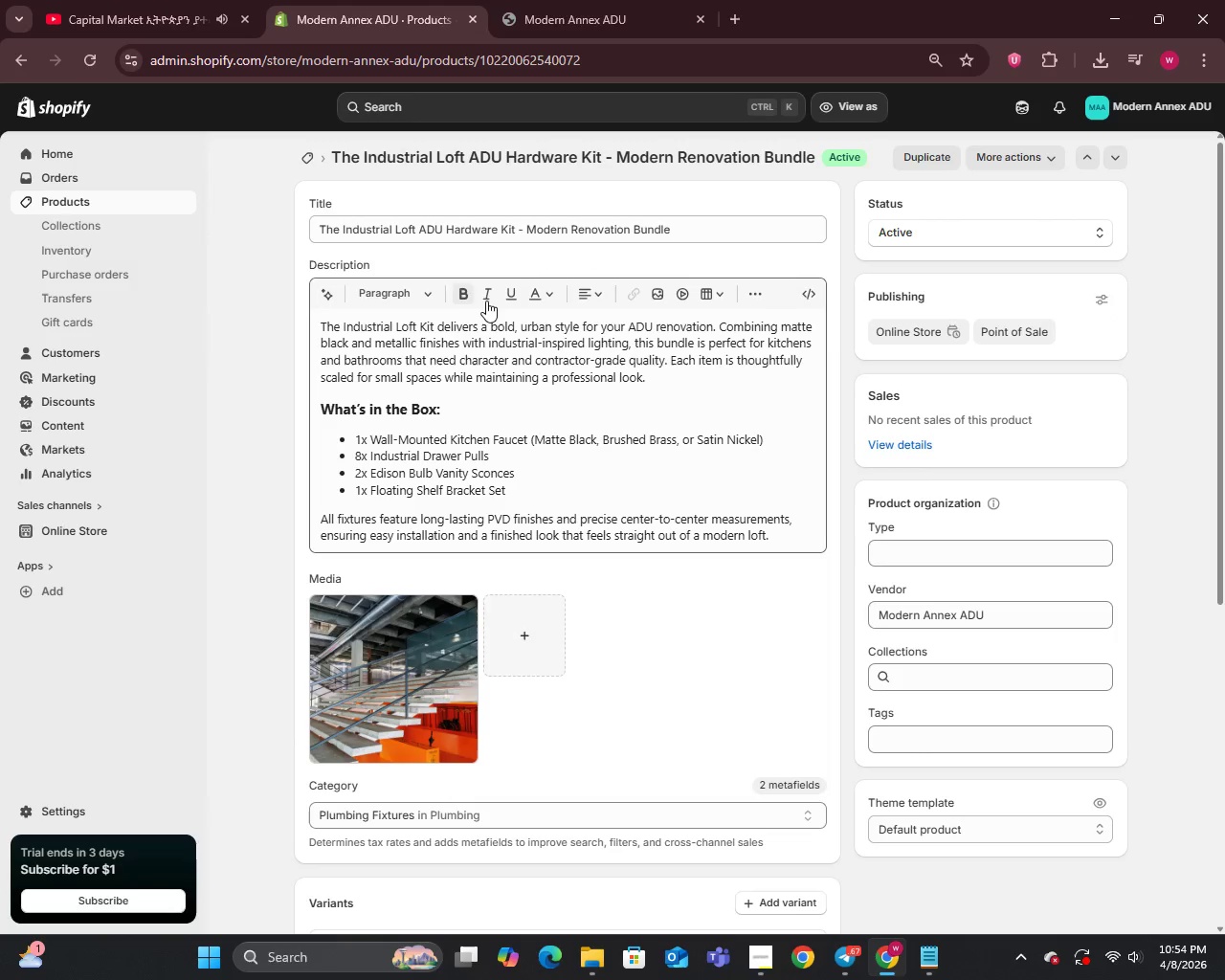 
scroll: coordinate [492, 311], scroll_direction: down, amount: 1.0
 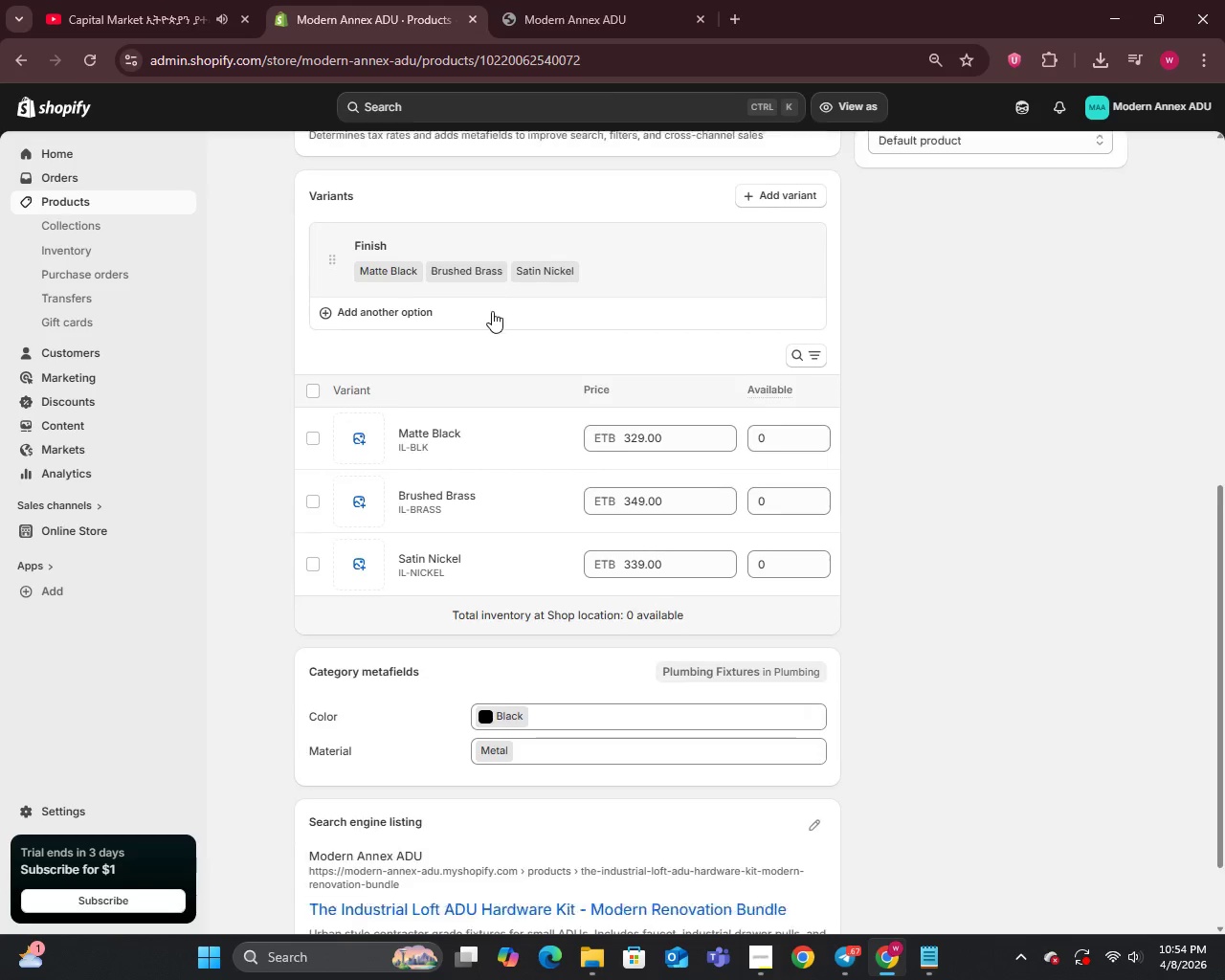 
scroll: coordinate [491, 308], scroll_direction: up, amount: 10.0
 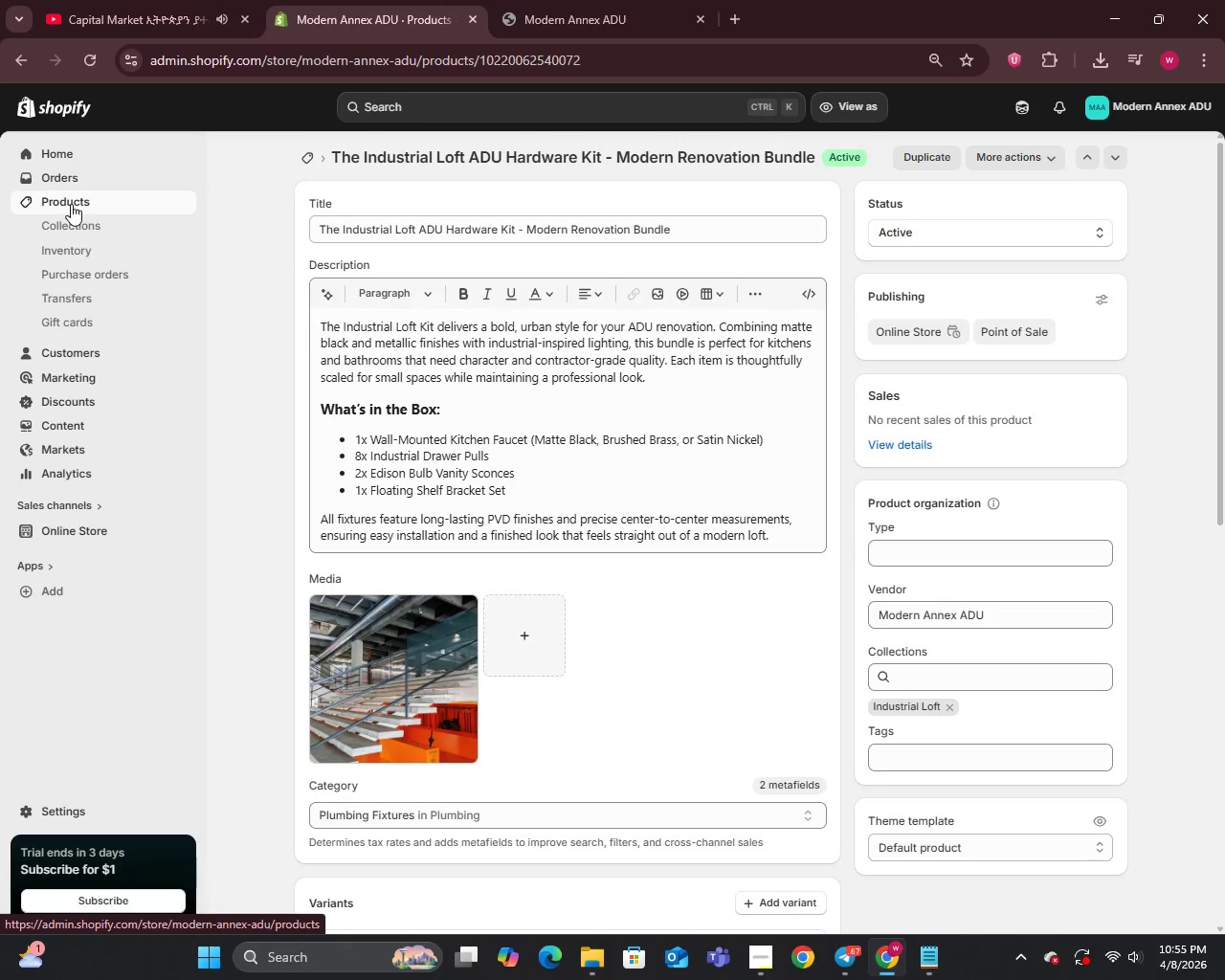 
left_click([69, 204])
 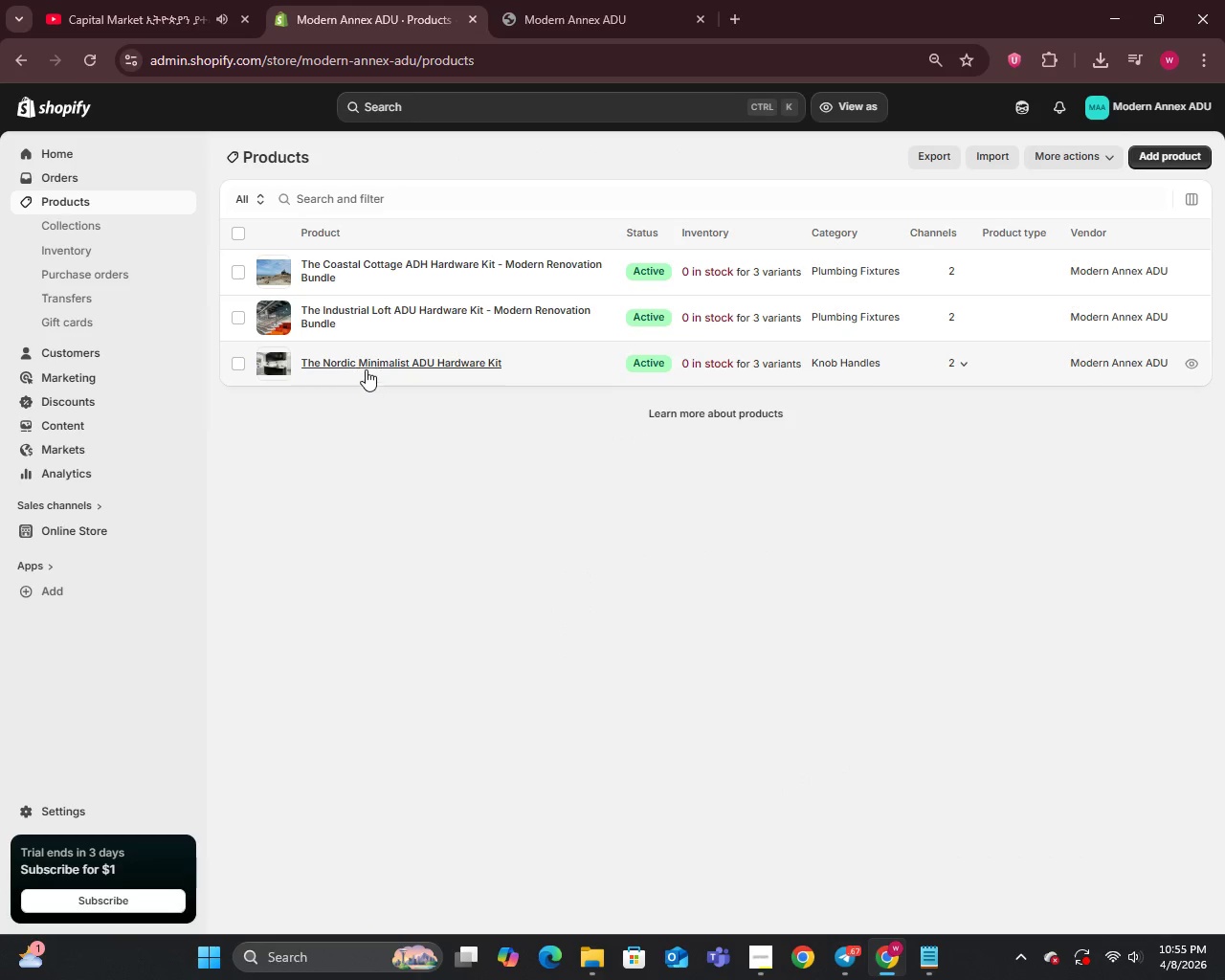 
wait(5.11)
 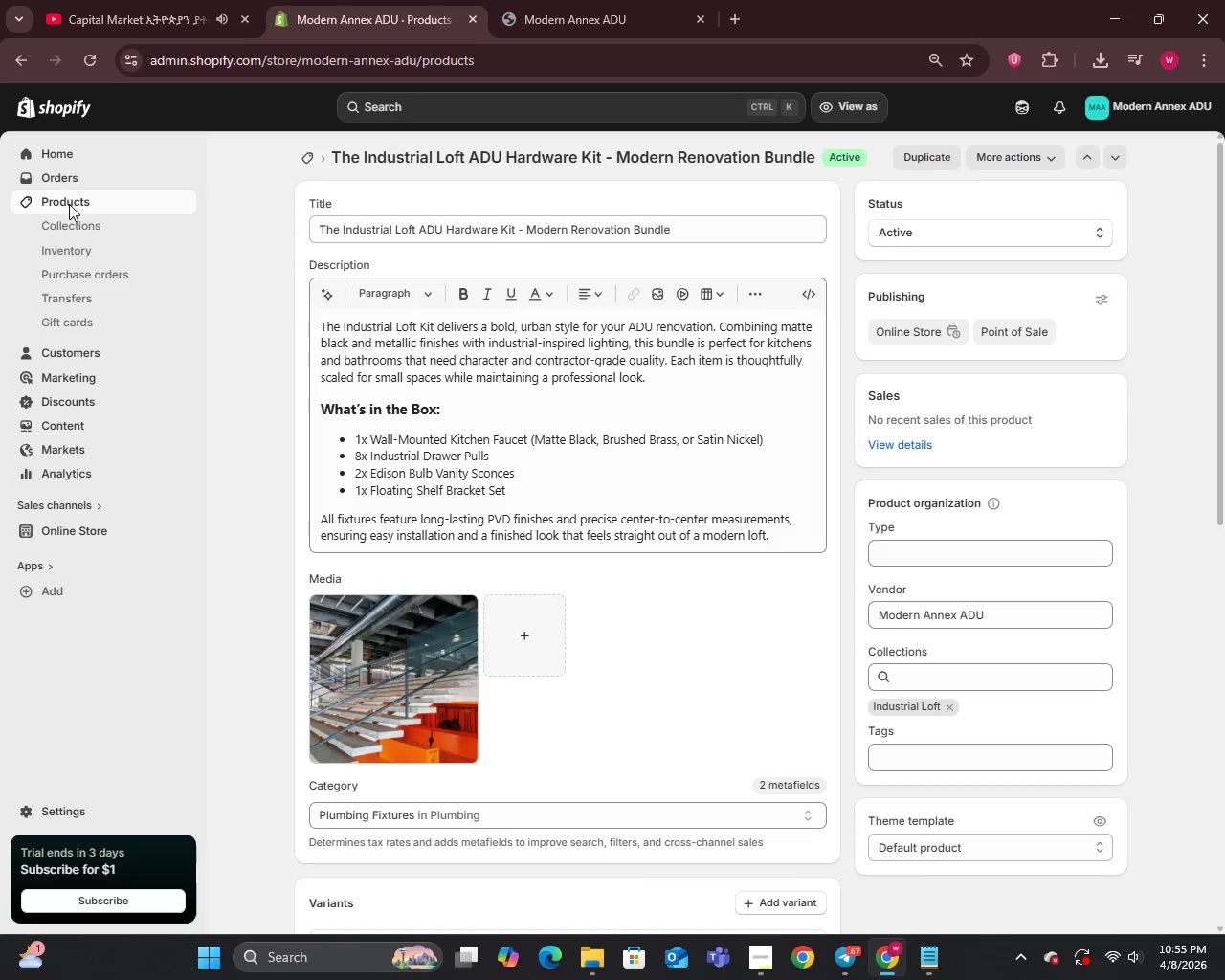 
left_click([362, 364])
 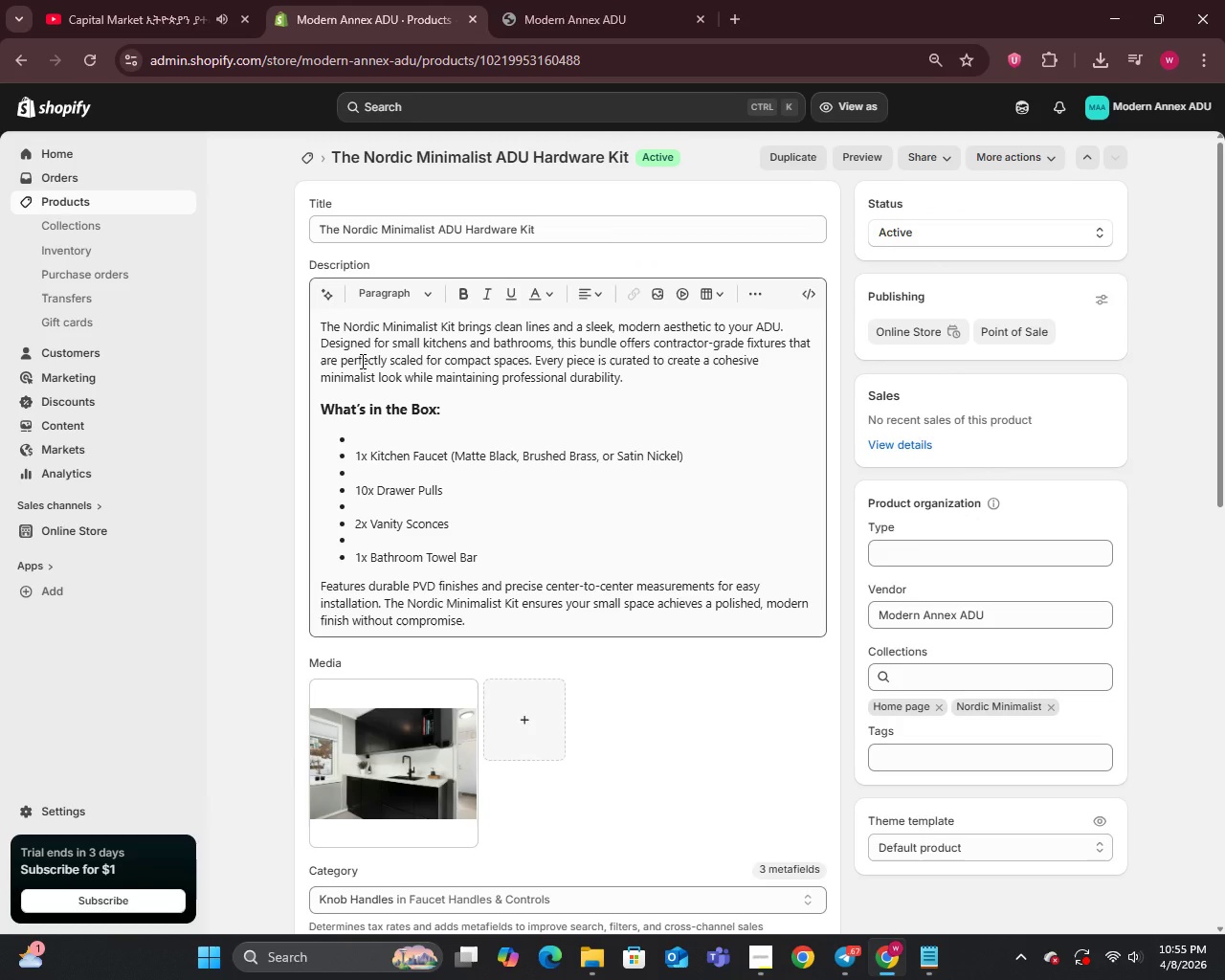 
wait(7.08)
 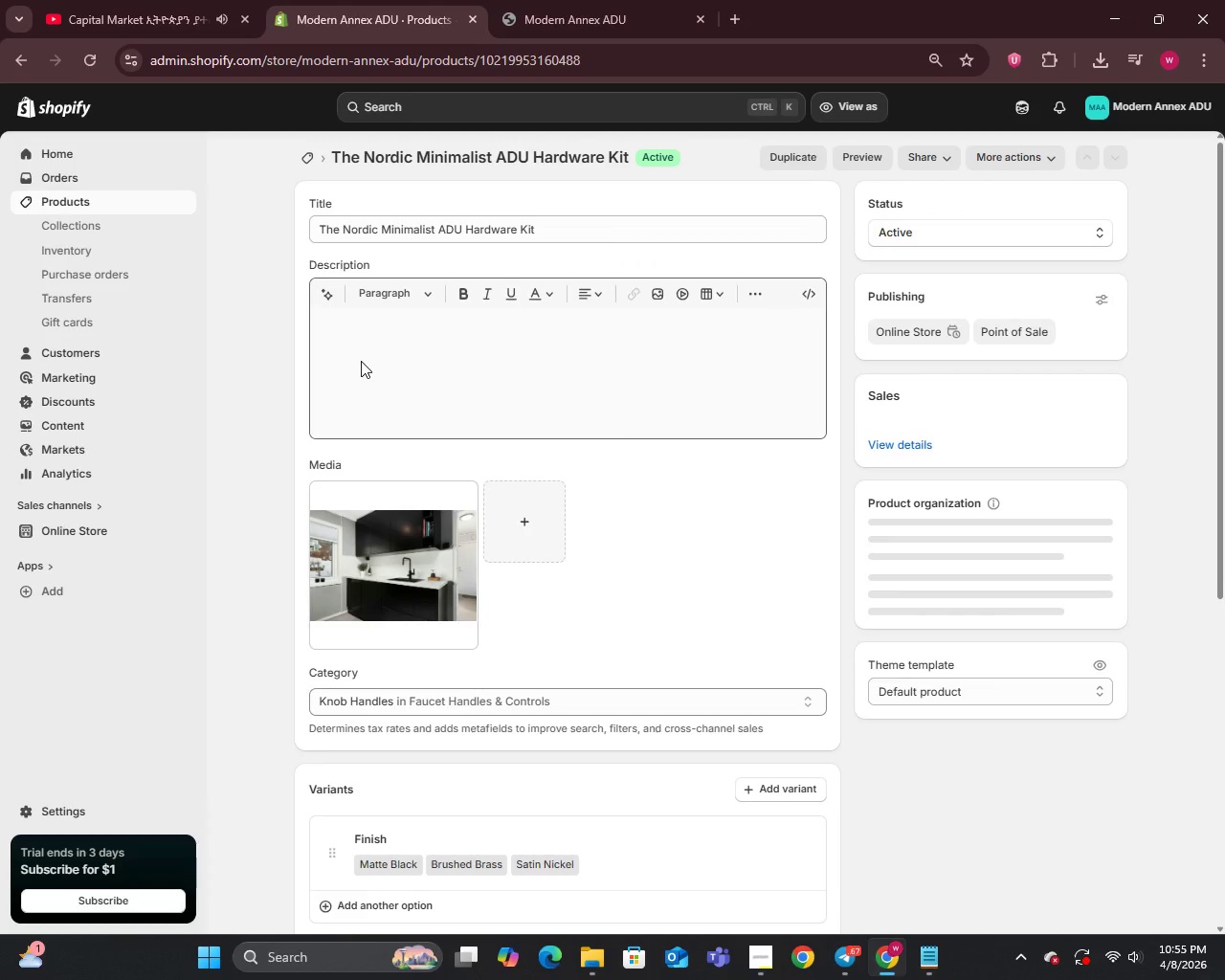 
scroll: coordinate [487, 341], scroll_direction: down, amount: 9.0
 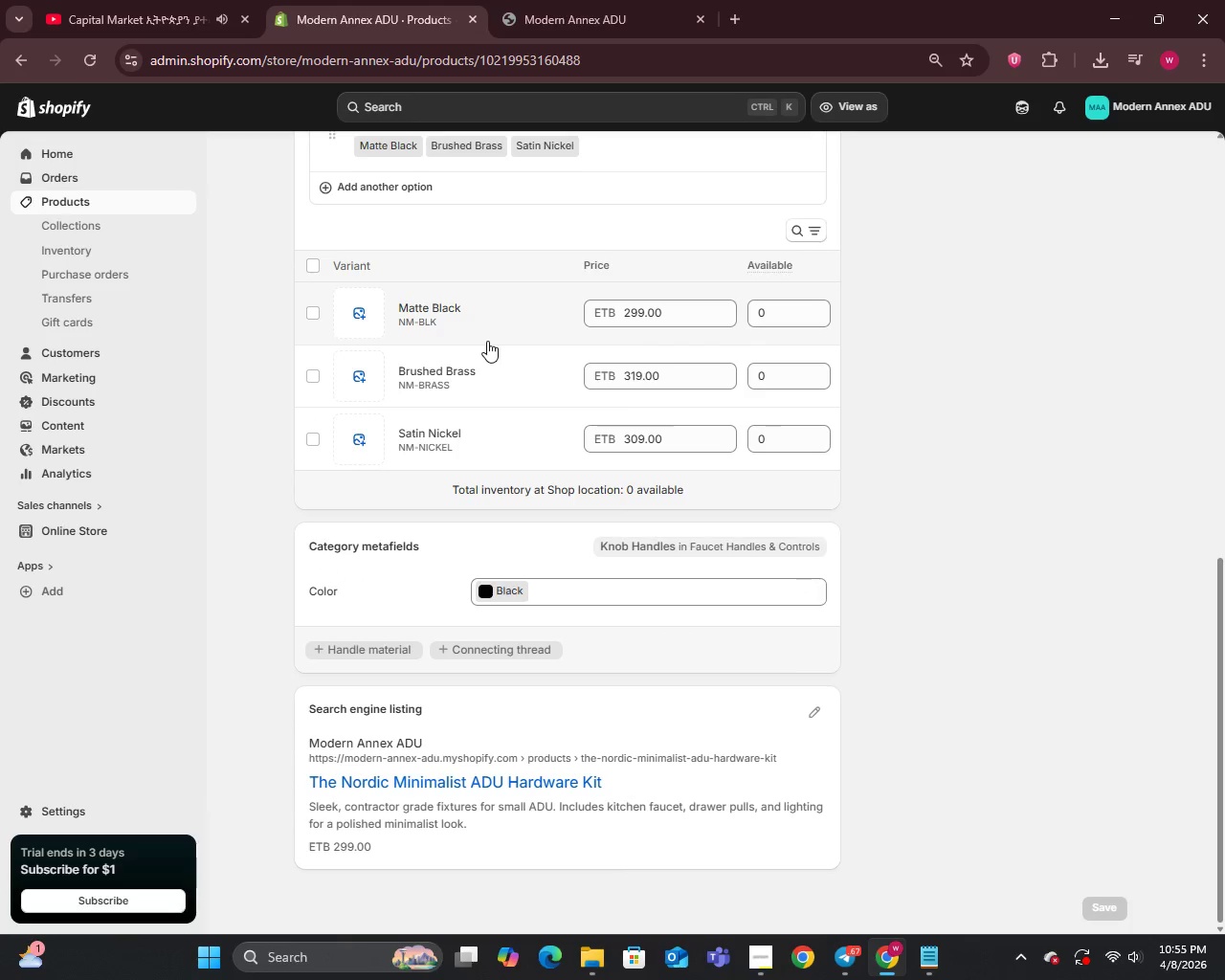 
scroll: coordinate [486, 336], scroll_direction: up, amount: 13.0
 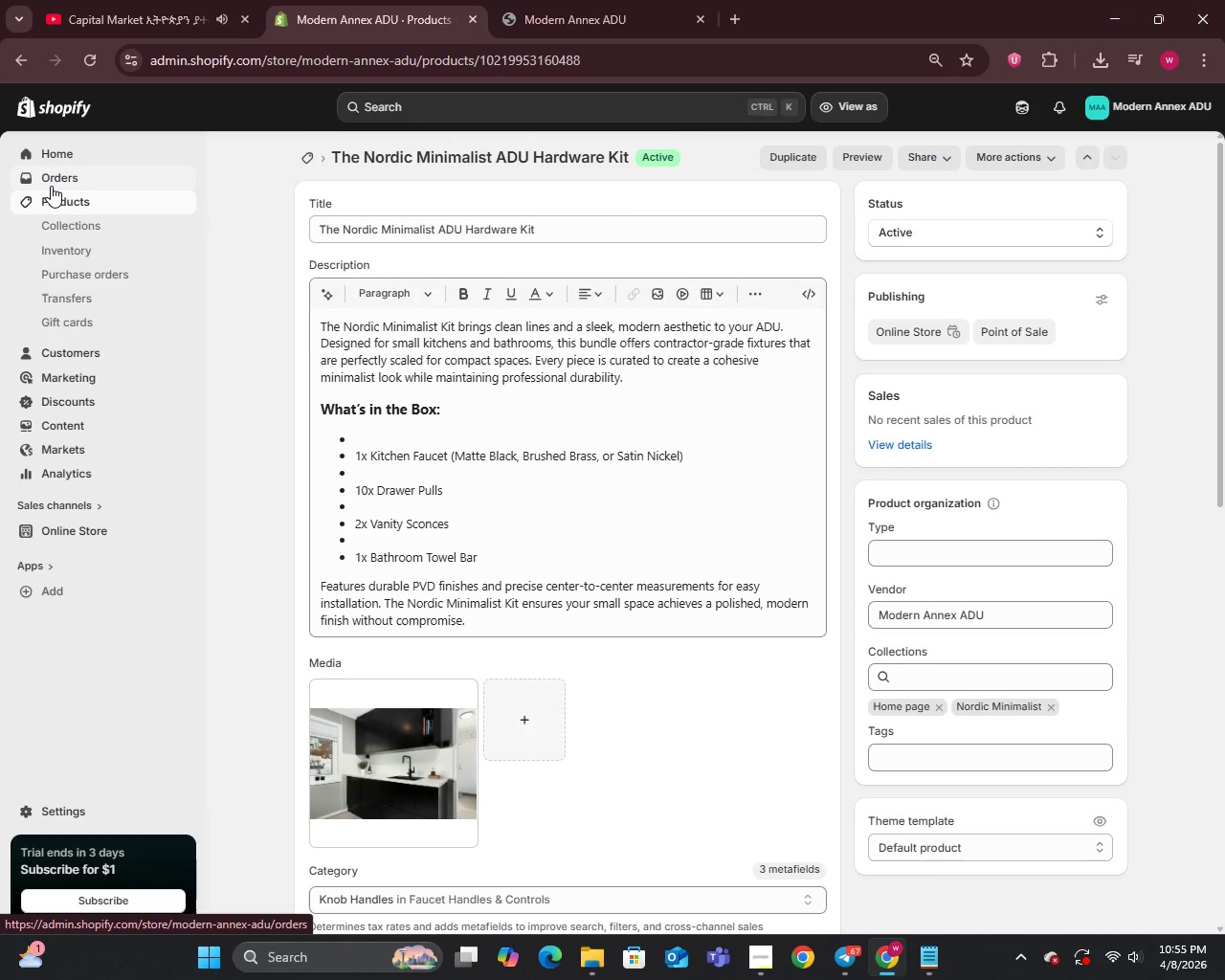 
wait(7.36)
 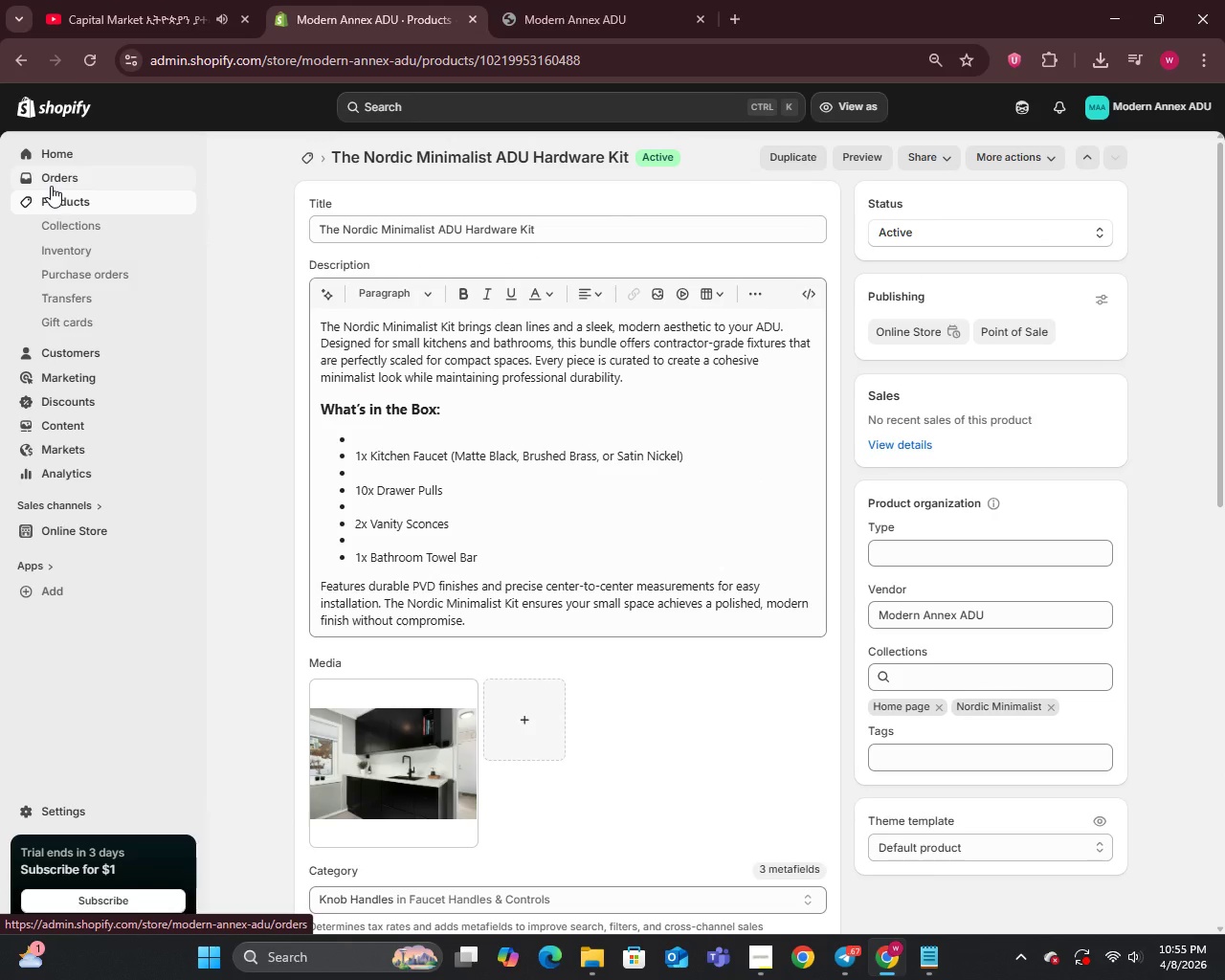 
left_click([63, 207])
 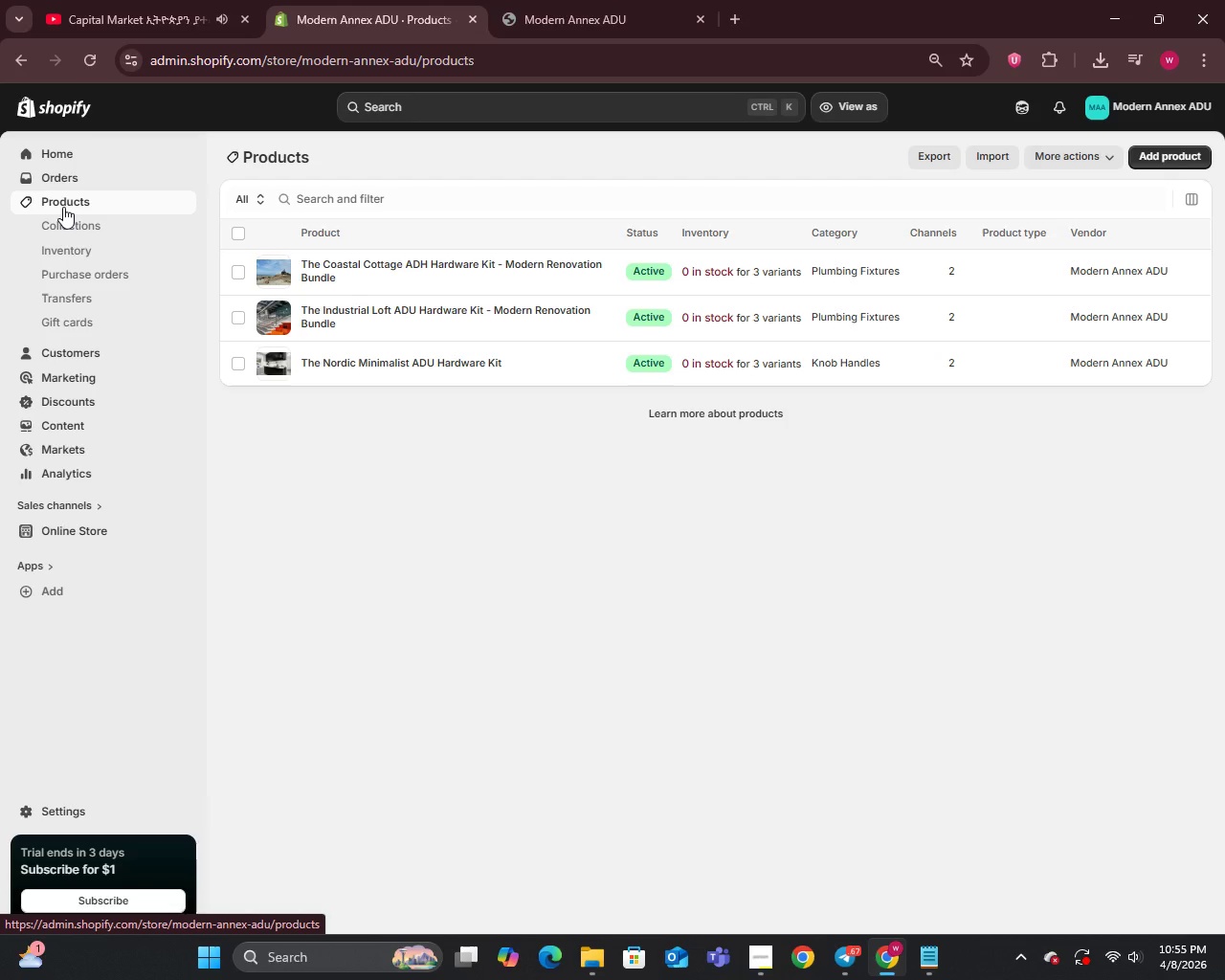 
wait(27.62)
 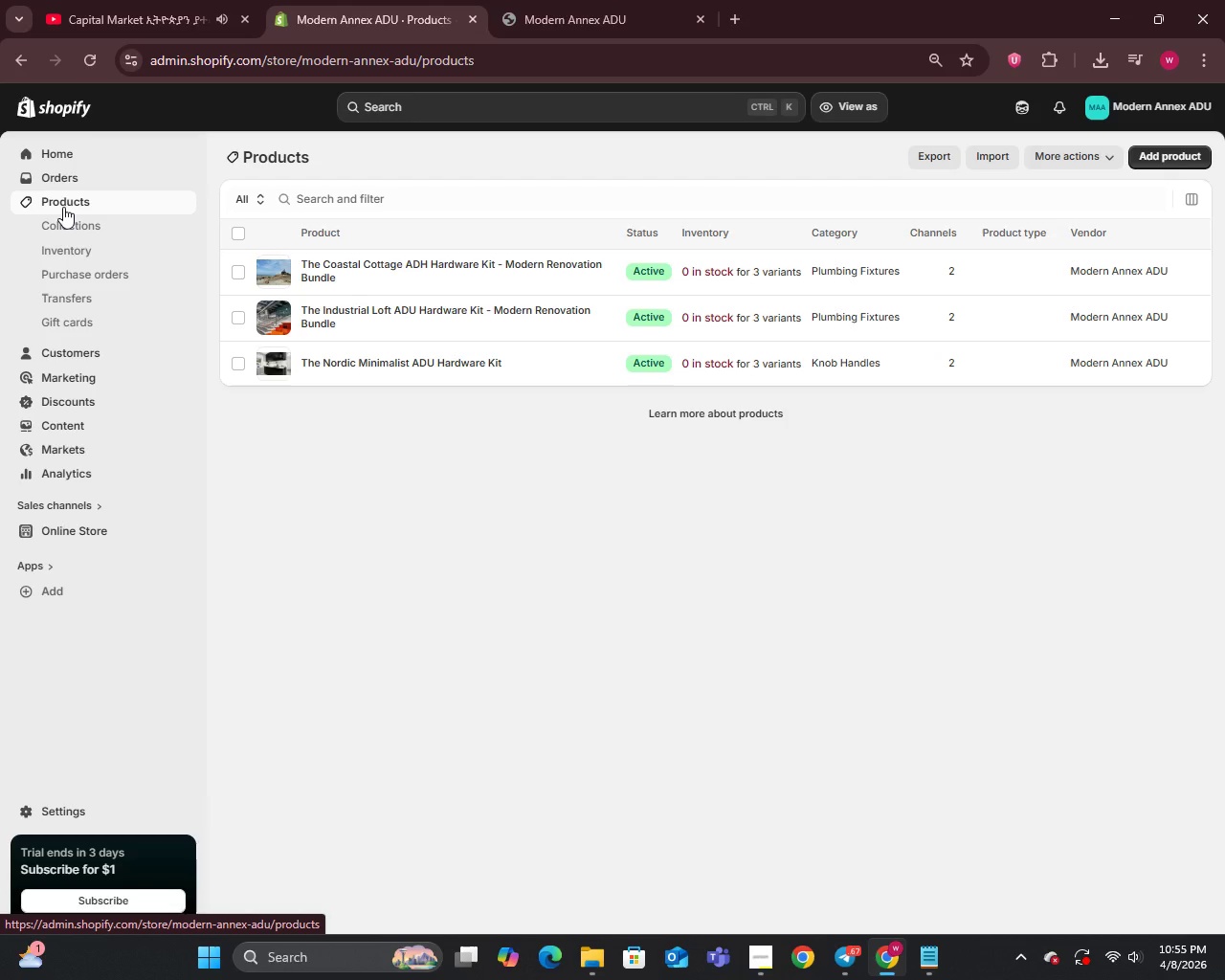 
scroll: coordinate [308, 251], scroll_direction: down, amount: 4.0
 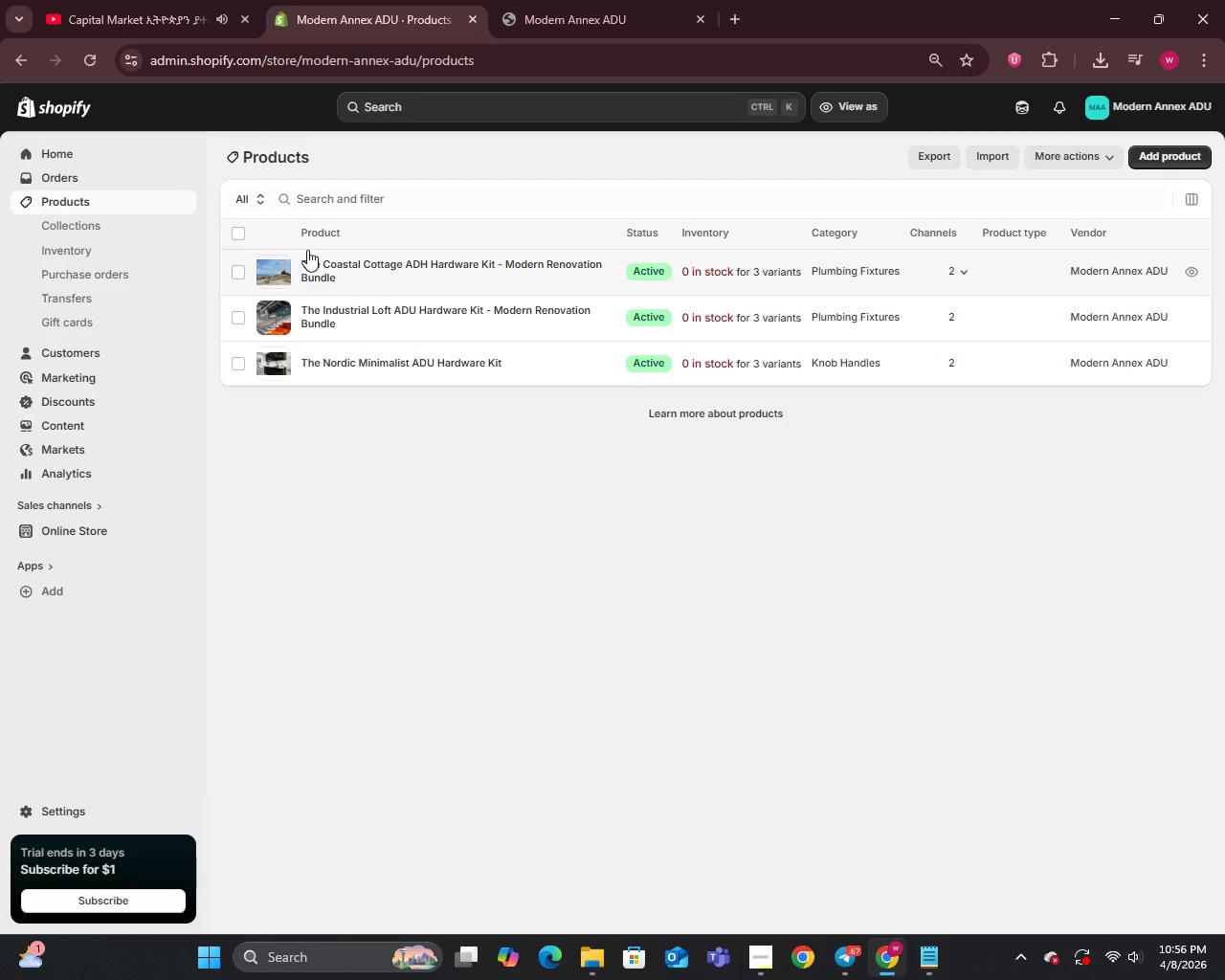 
scroll: coordinate [307, 250], scroll_direction: up, amount: 2.0
 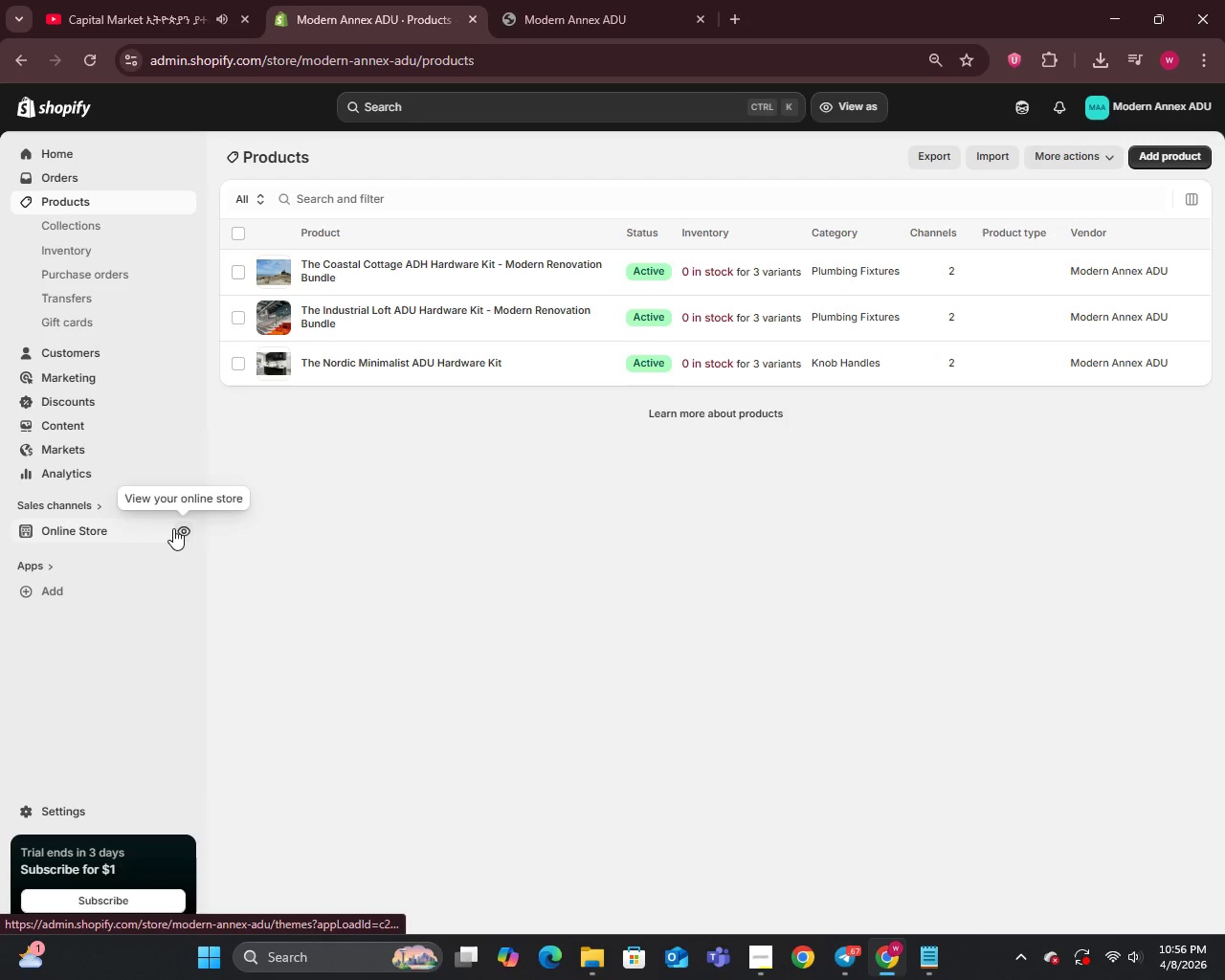 
left_click([174, 528])
 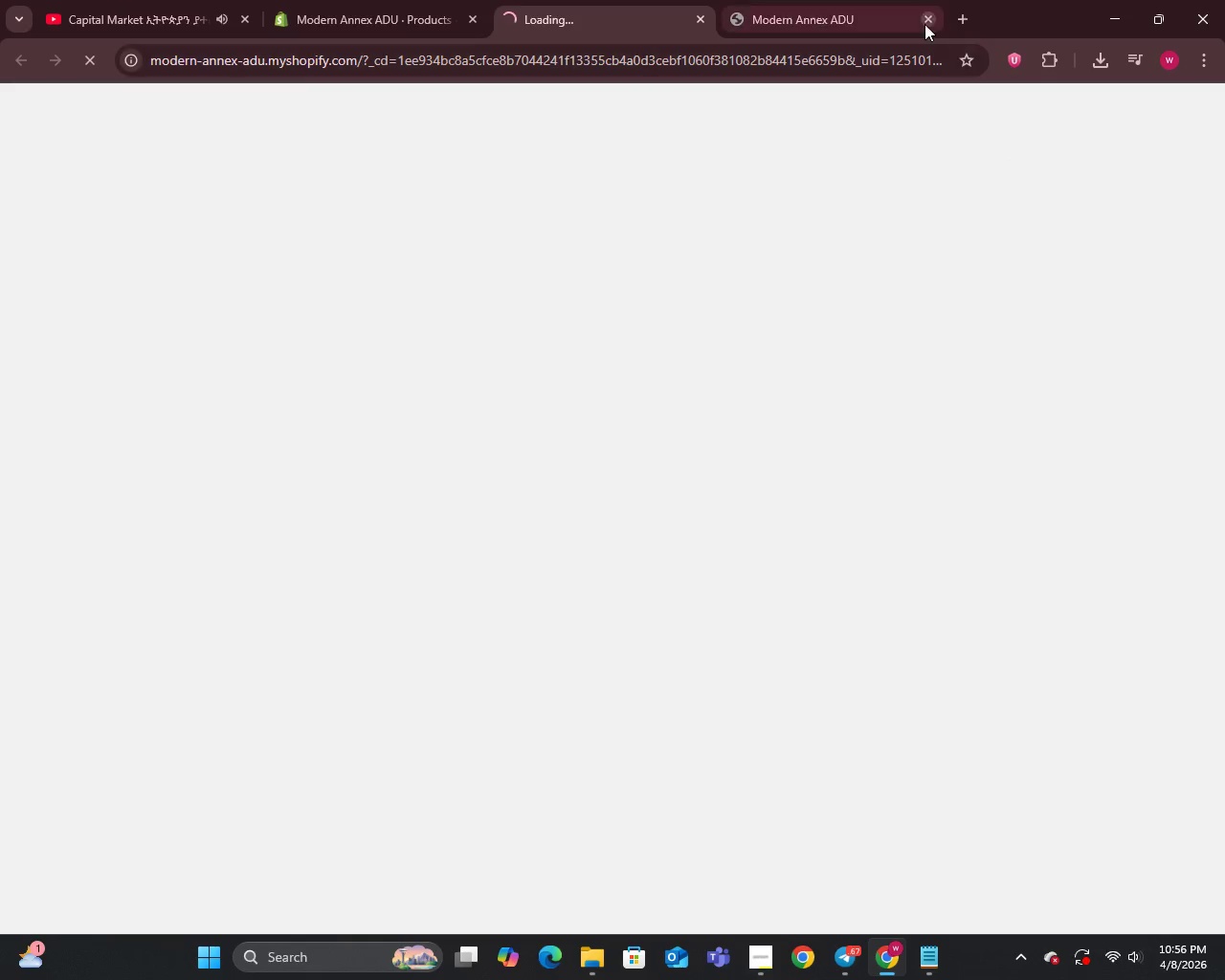 
left_click([924, 22])
 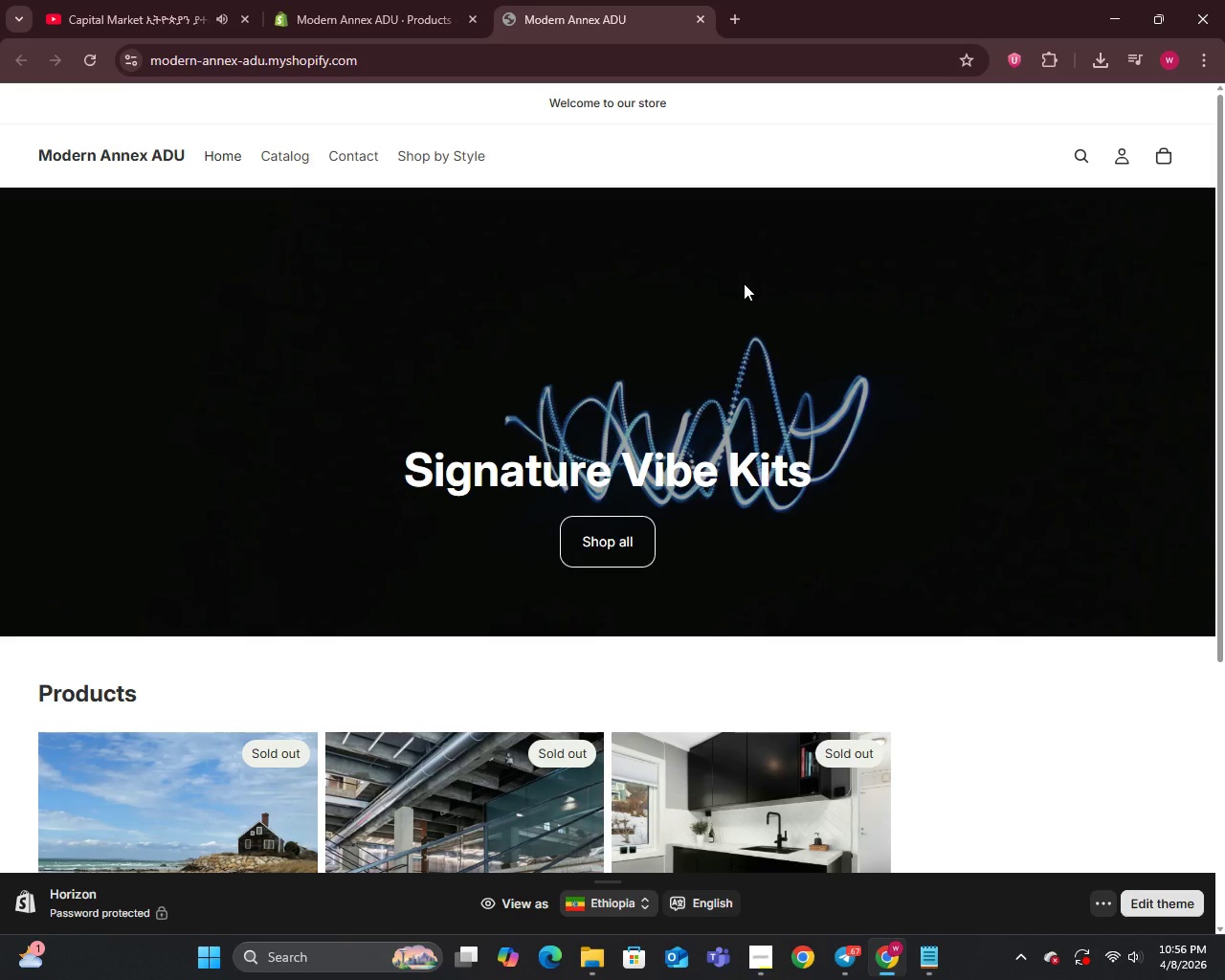 
scroll: coordinate [744, 282], scroll_direction: down, amount: 2.0
 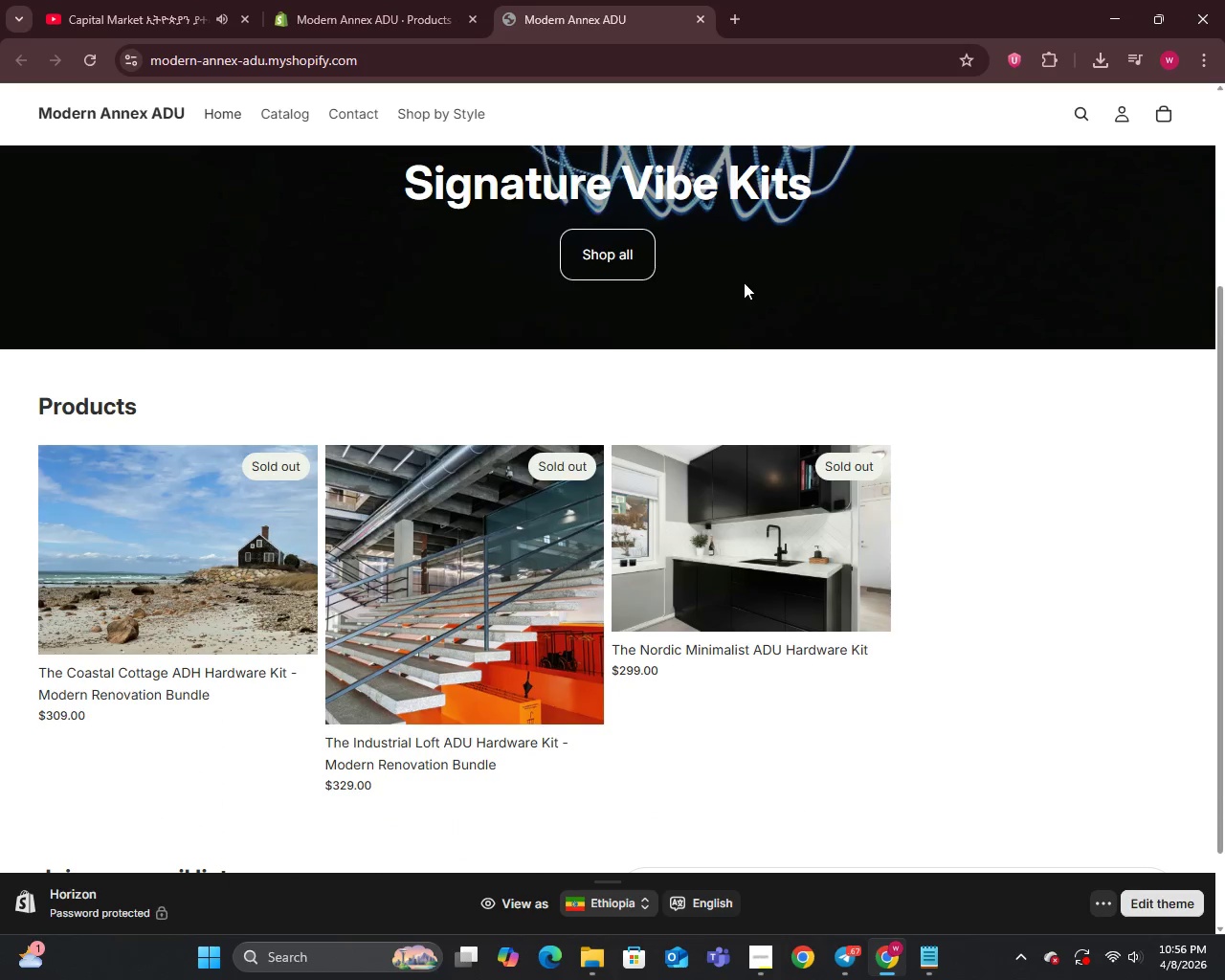 